 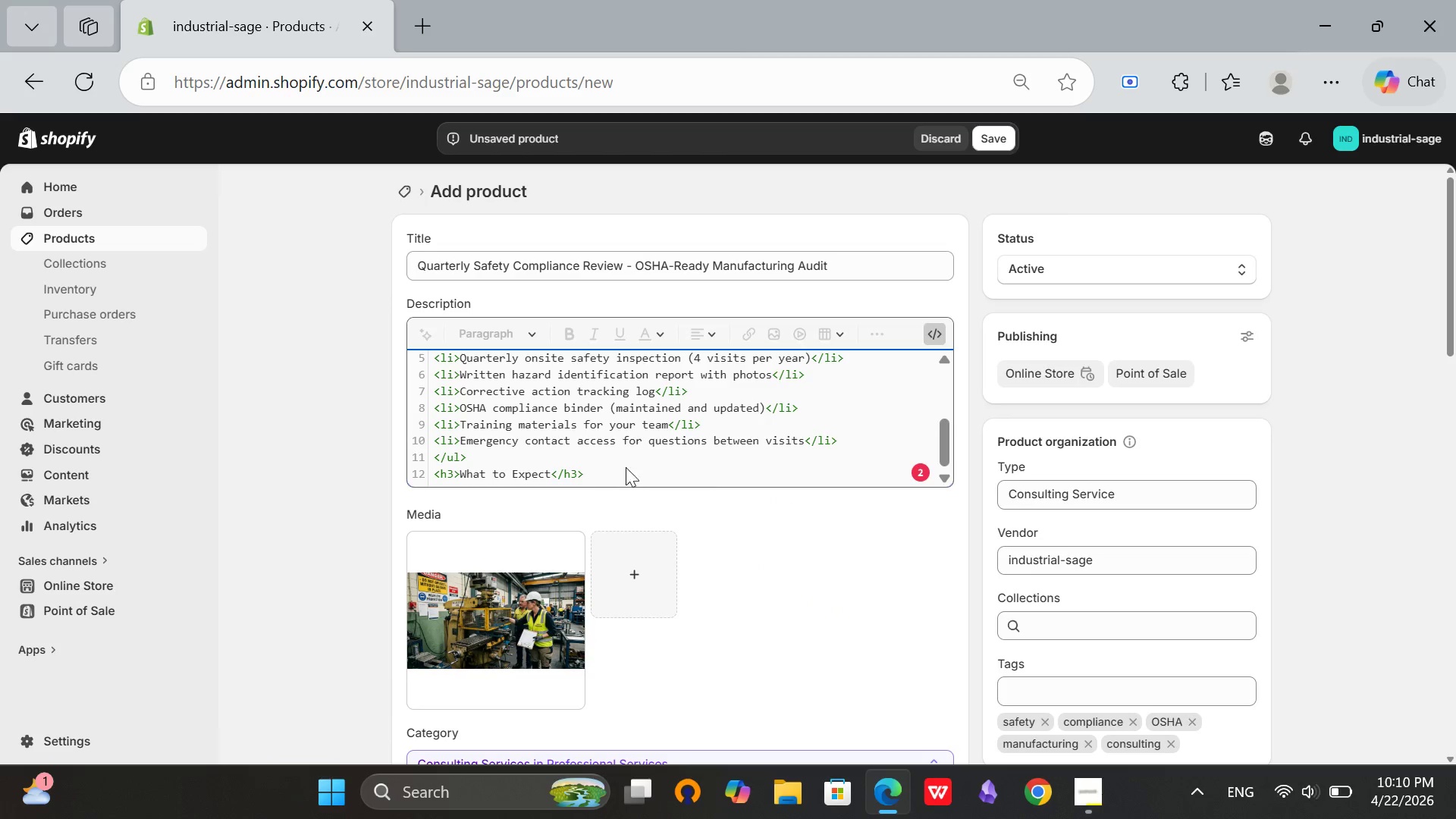 
key(Enter)
 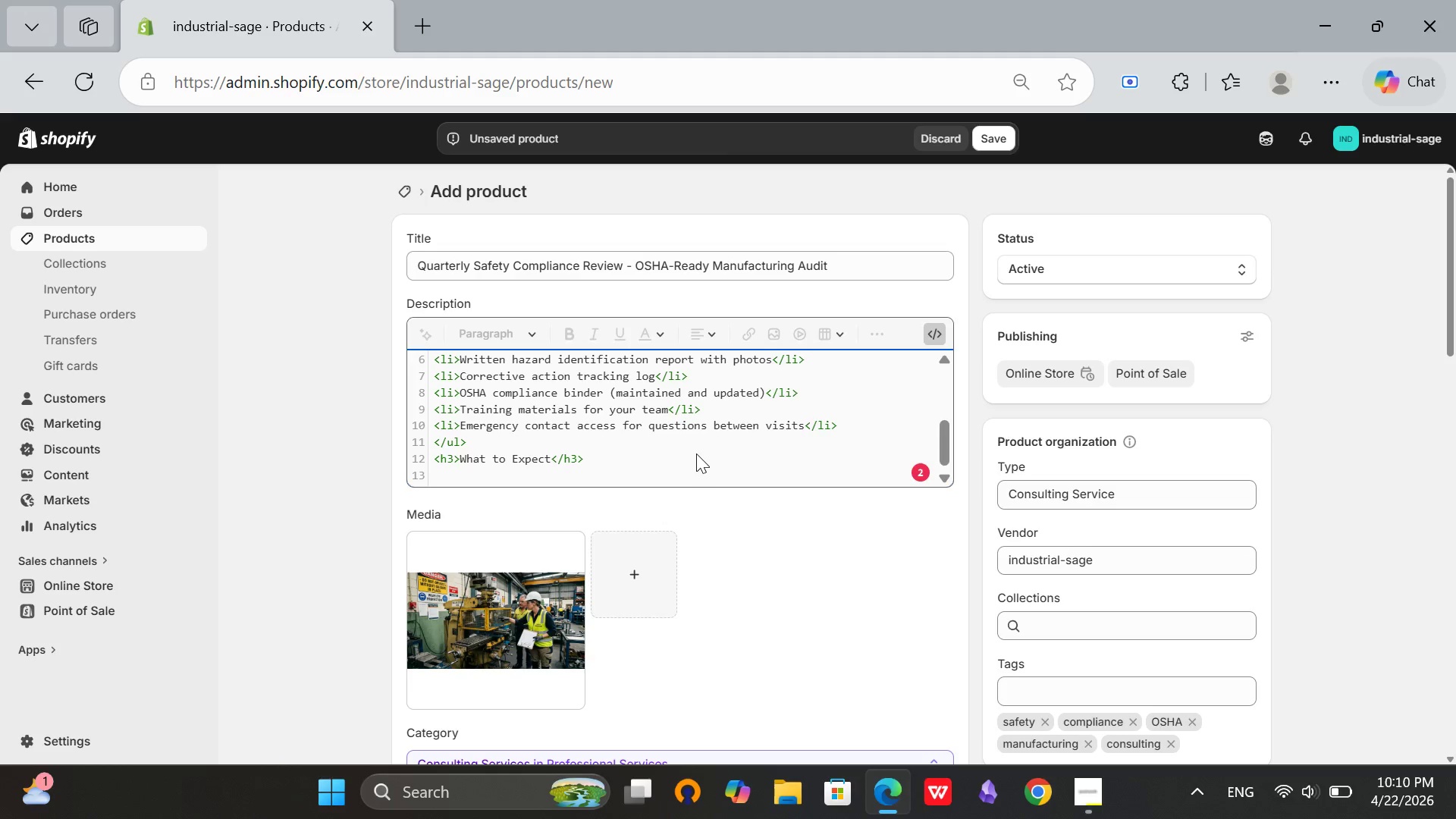 
wait(6.55)
 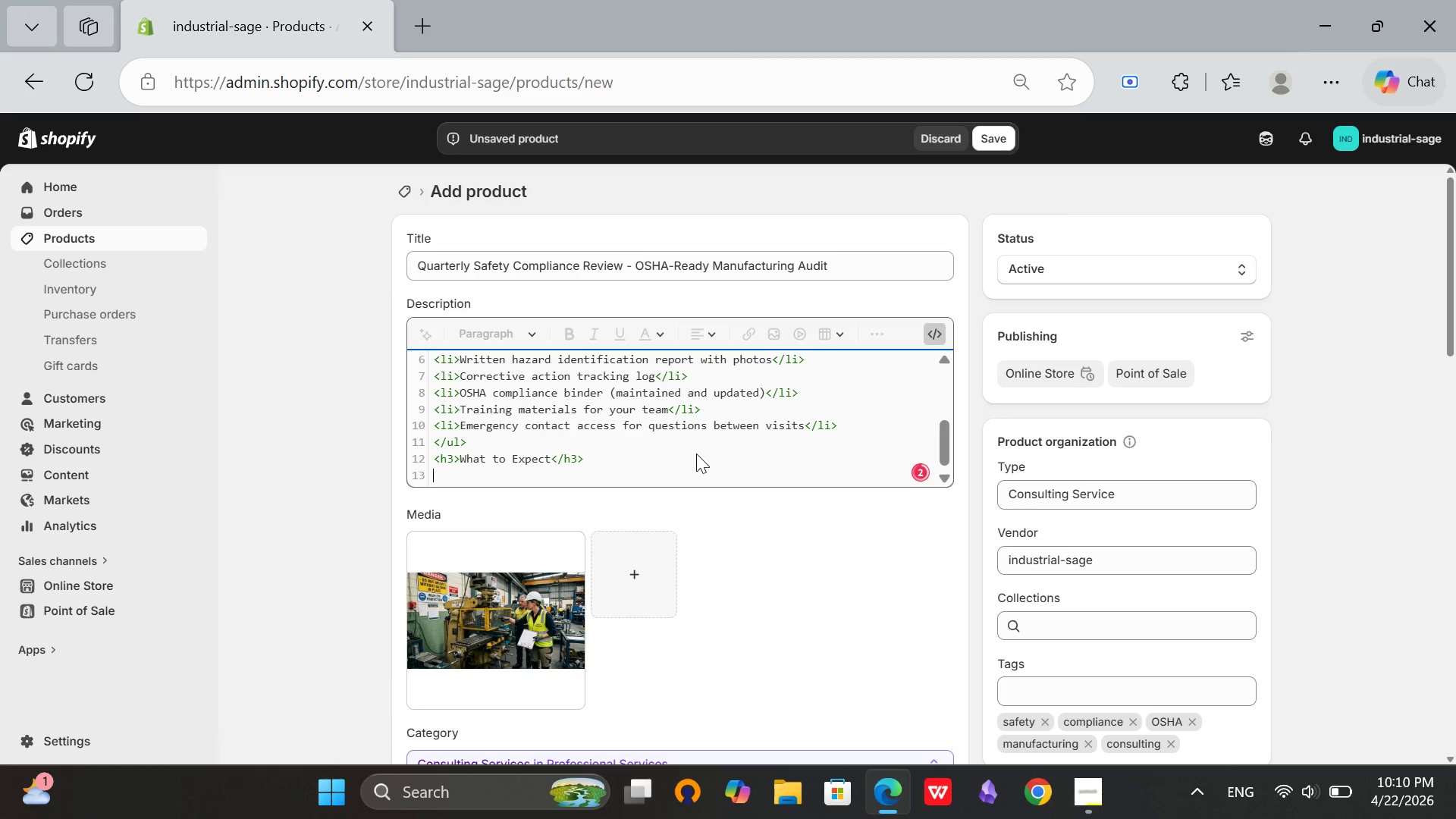 
type(<p>We walk yur floor. We look)
 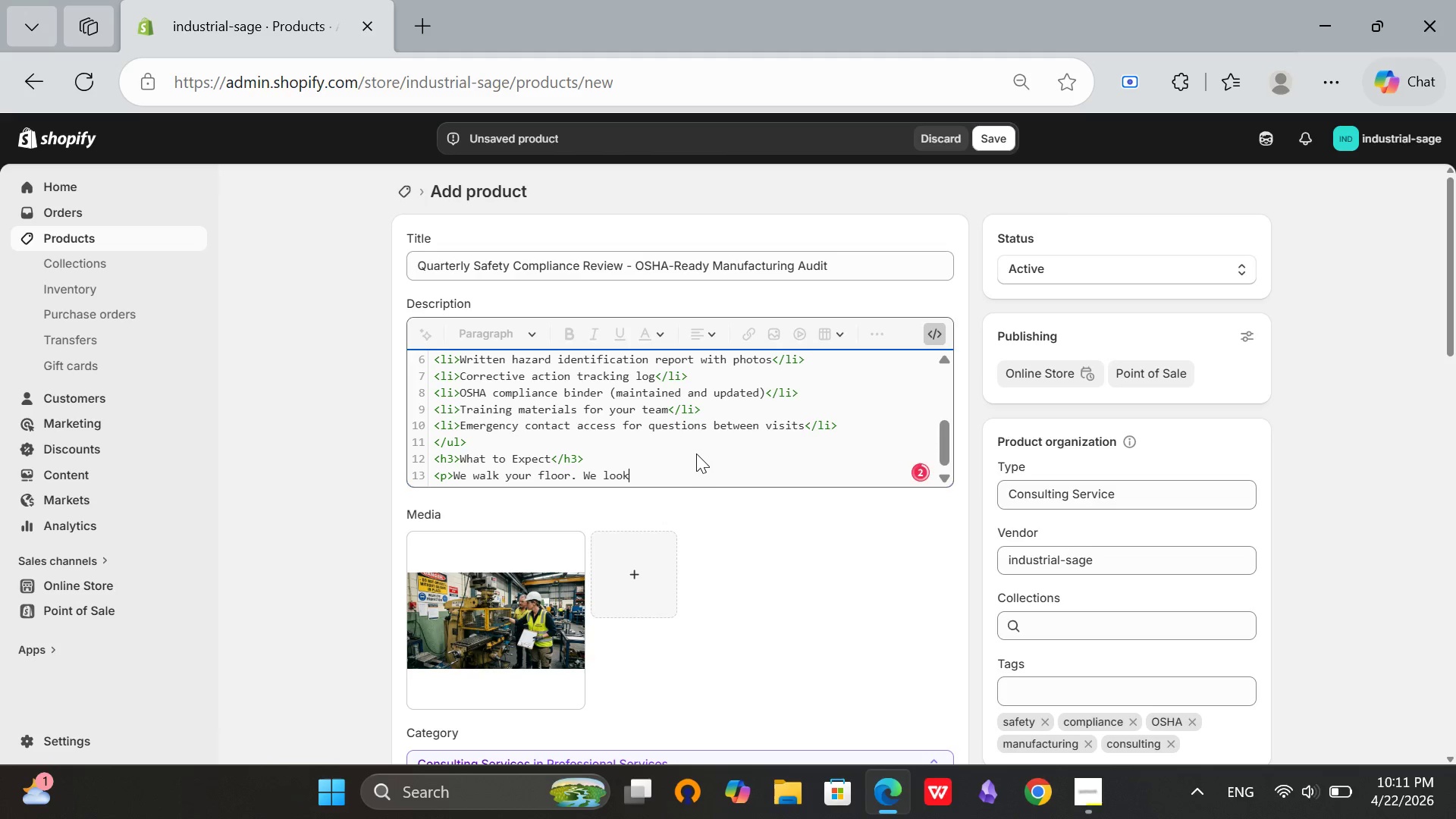 
wait(28.61)
 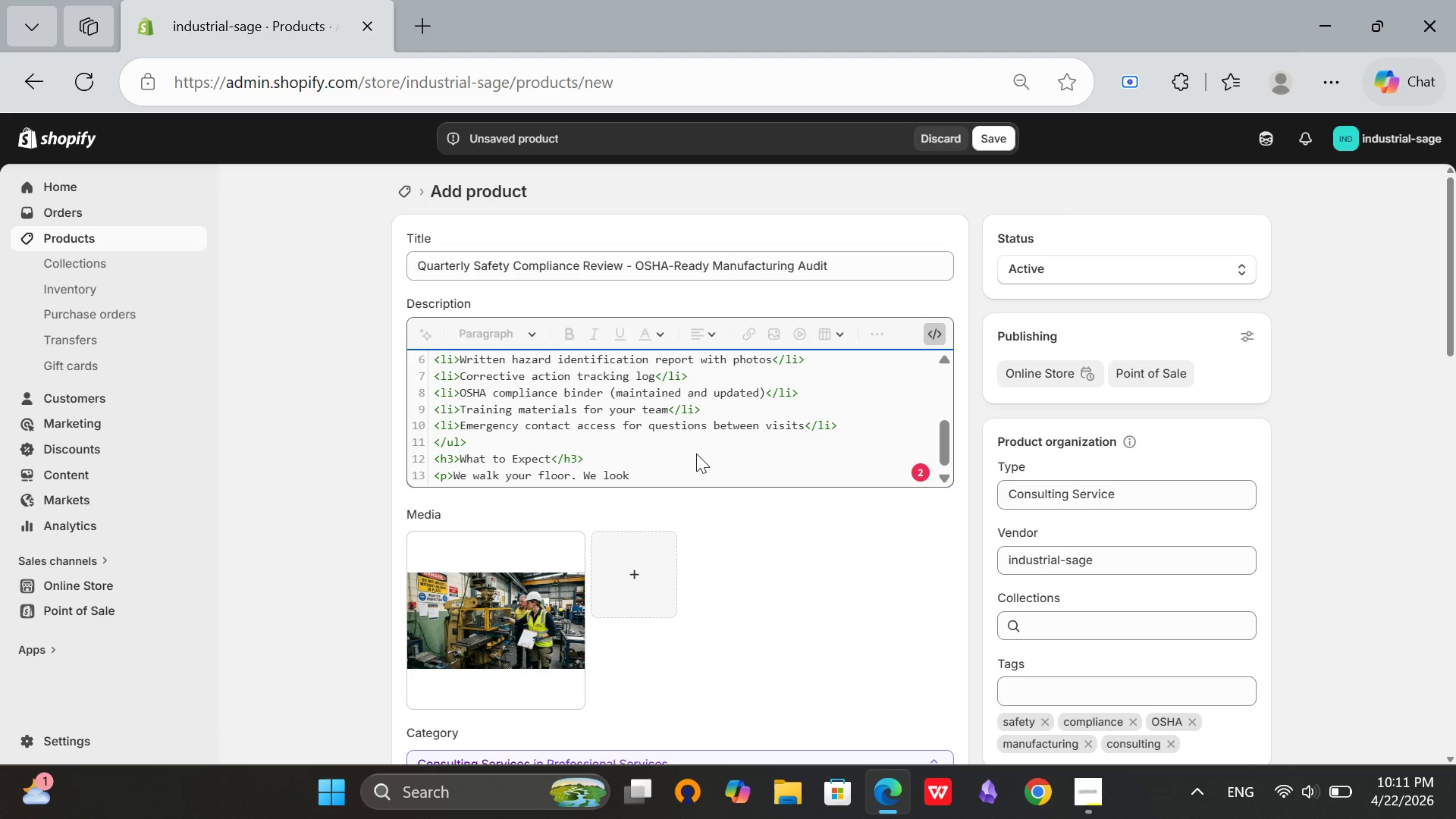 
type( at machine guarding, electrinc)
key(Backspace)
key(Backspace)
key(Backspace)
type(ical o)
key(Backspace)
type(panels, chemical storage, and)
 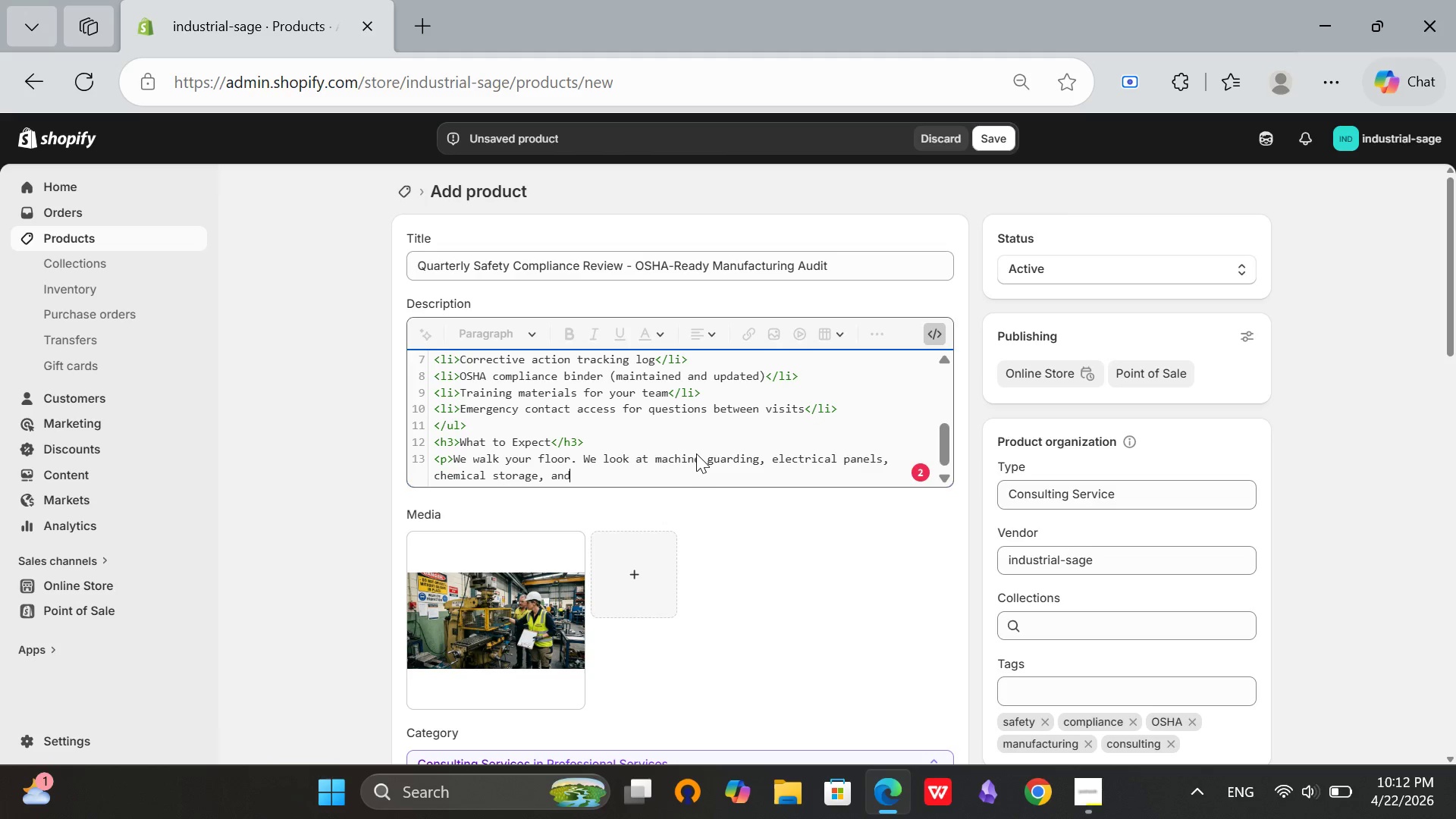 
wait(22.36)
 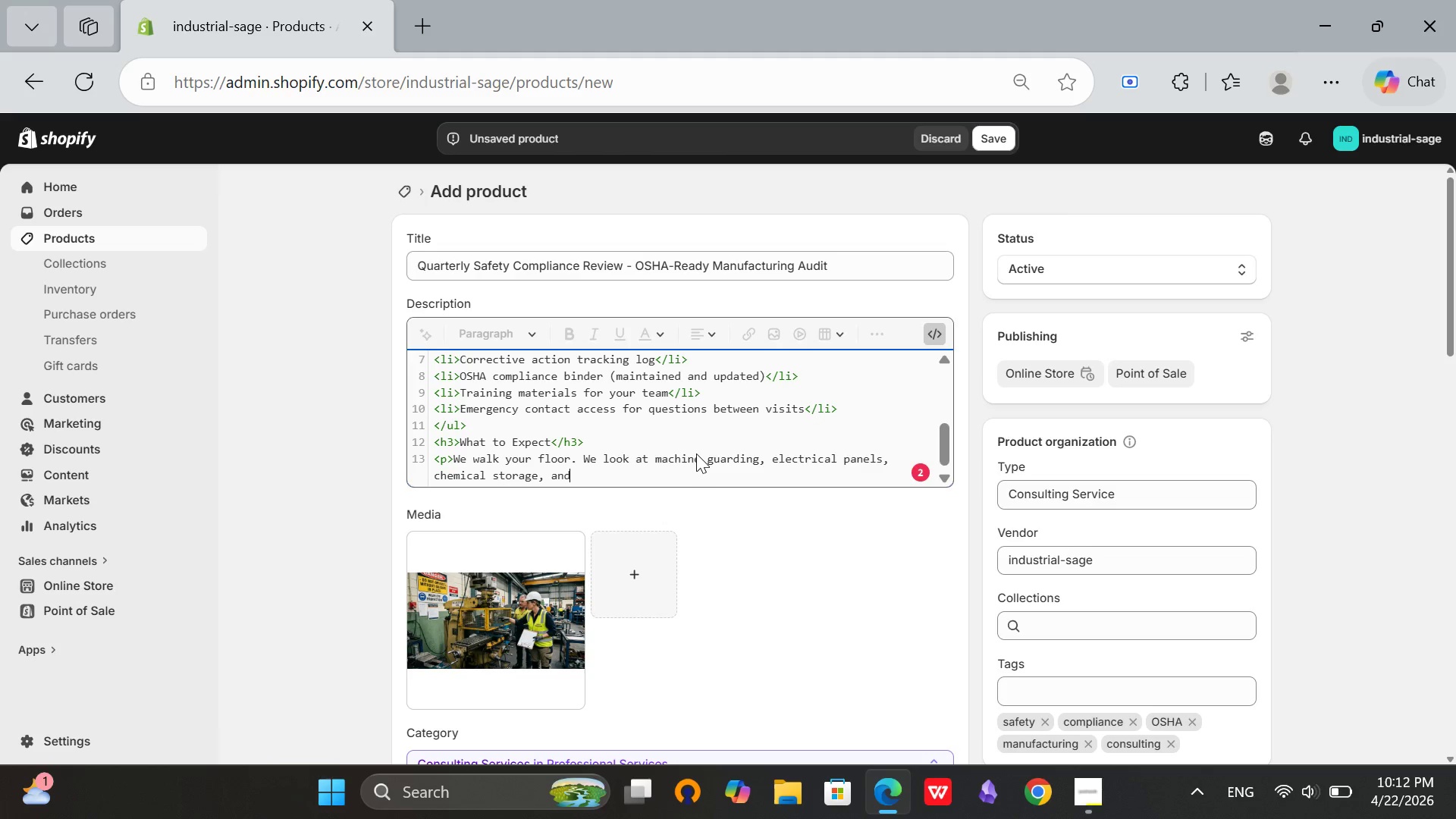 
type( persona)
 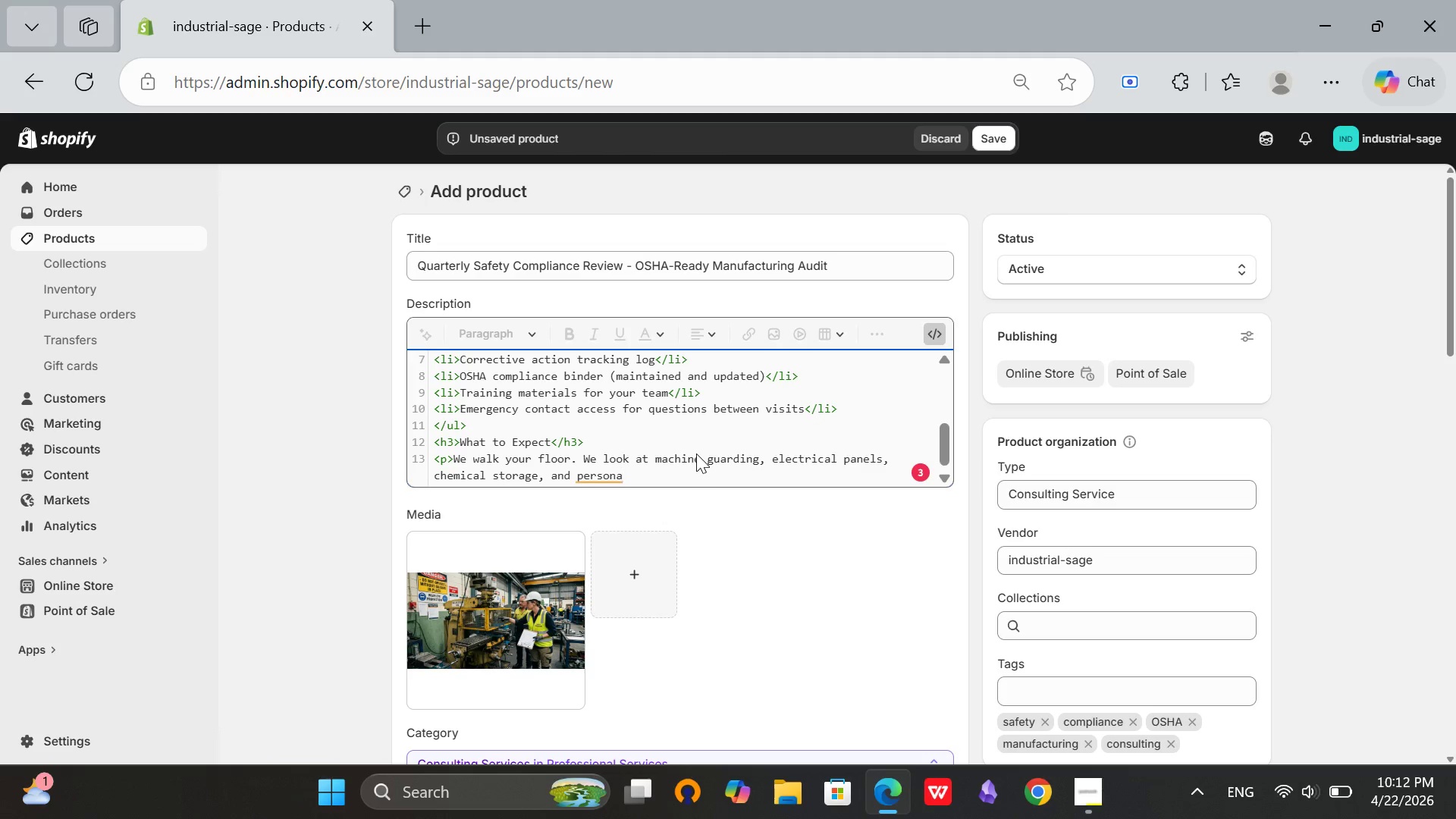 
wait(6.12)
 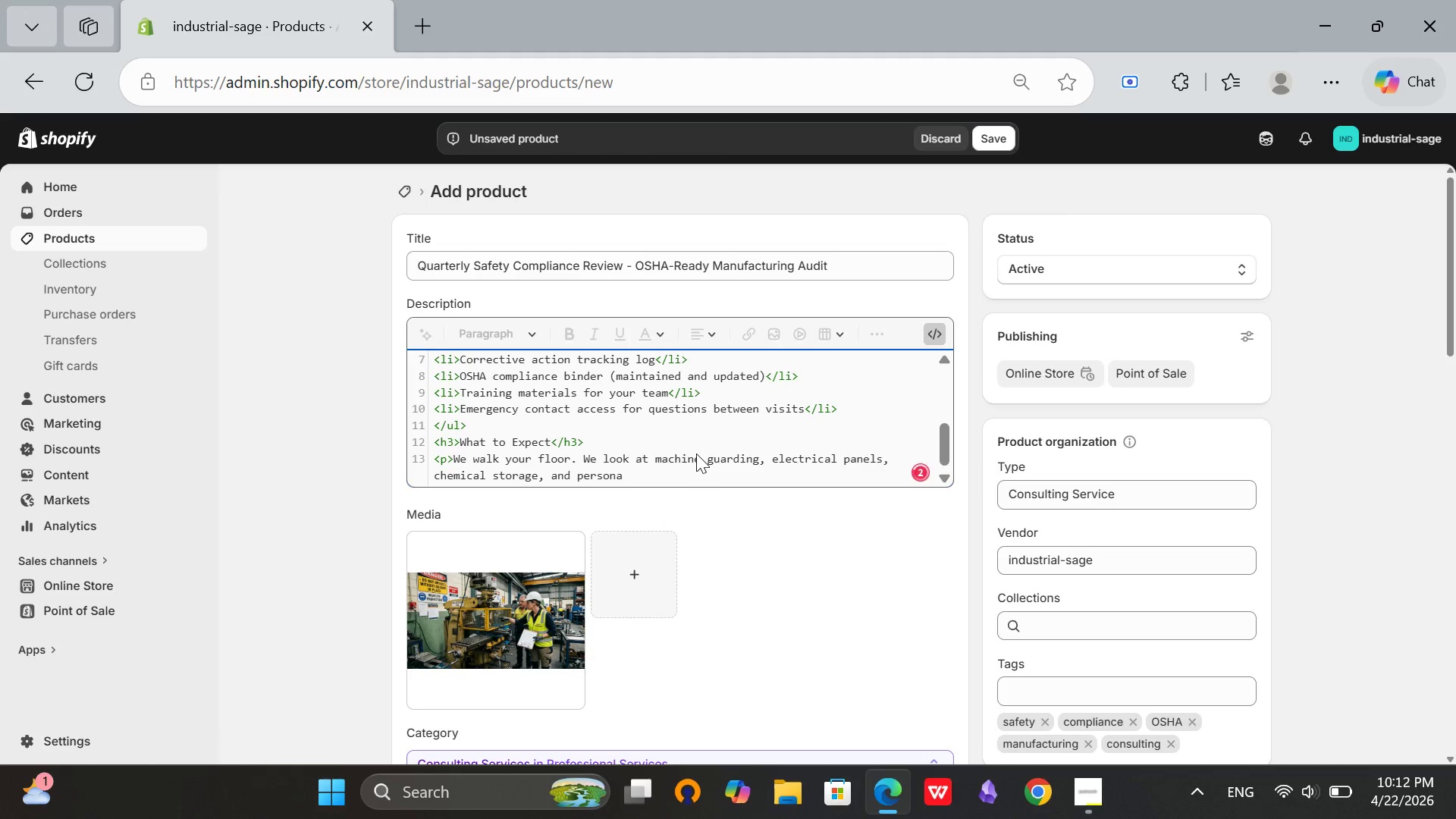 
type(l protective )
 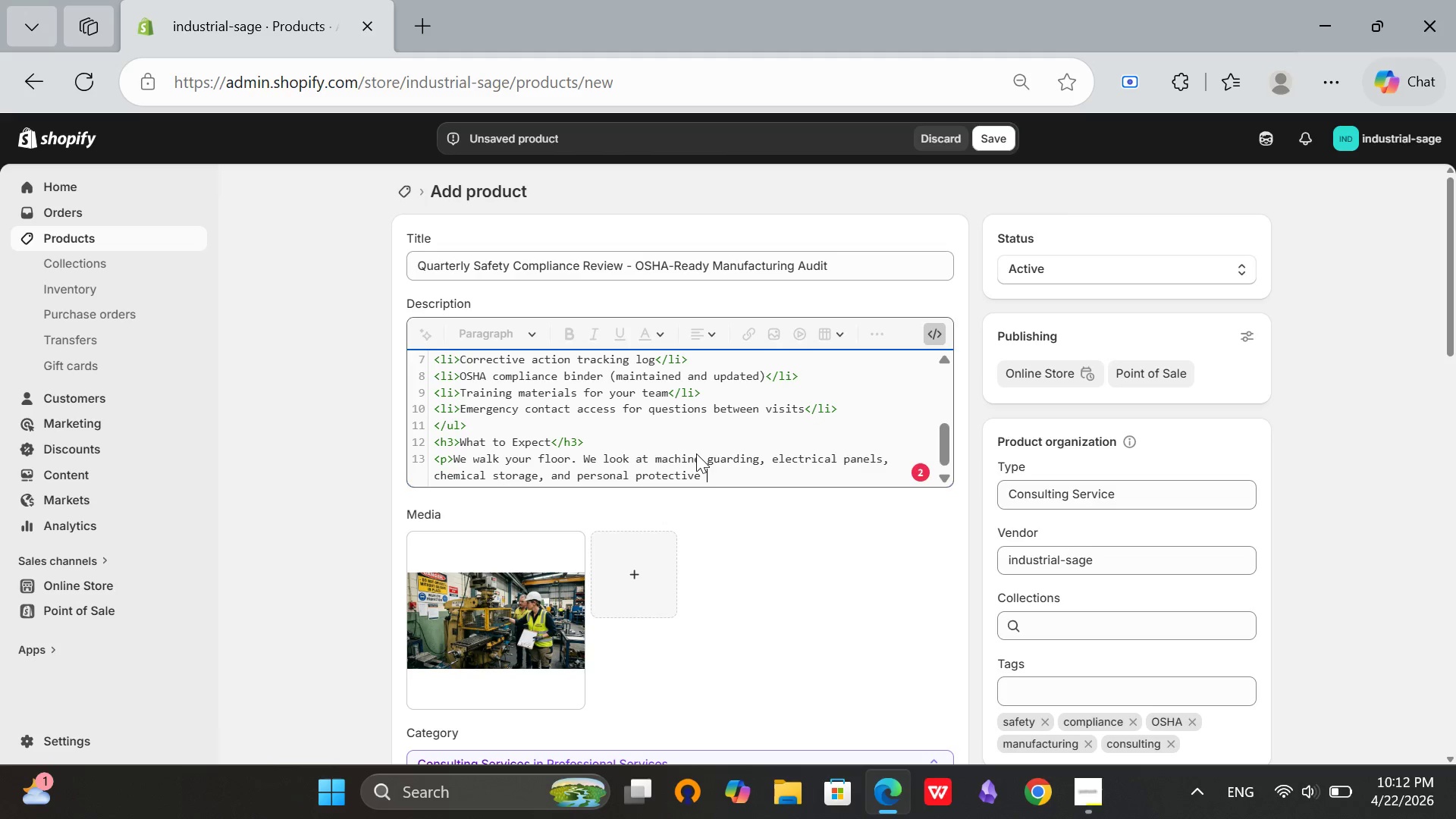 
type(equipment. We document what we find - good and bad. You get a clear list of priorities, nt)
key(Backspace)
type(ot citation. No surprises. No judgment. Just help staying safe and compliant.</p>)
 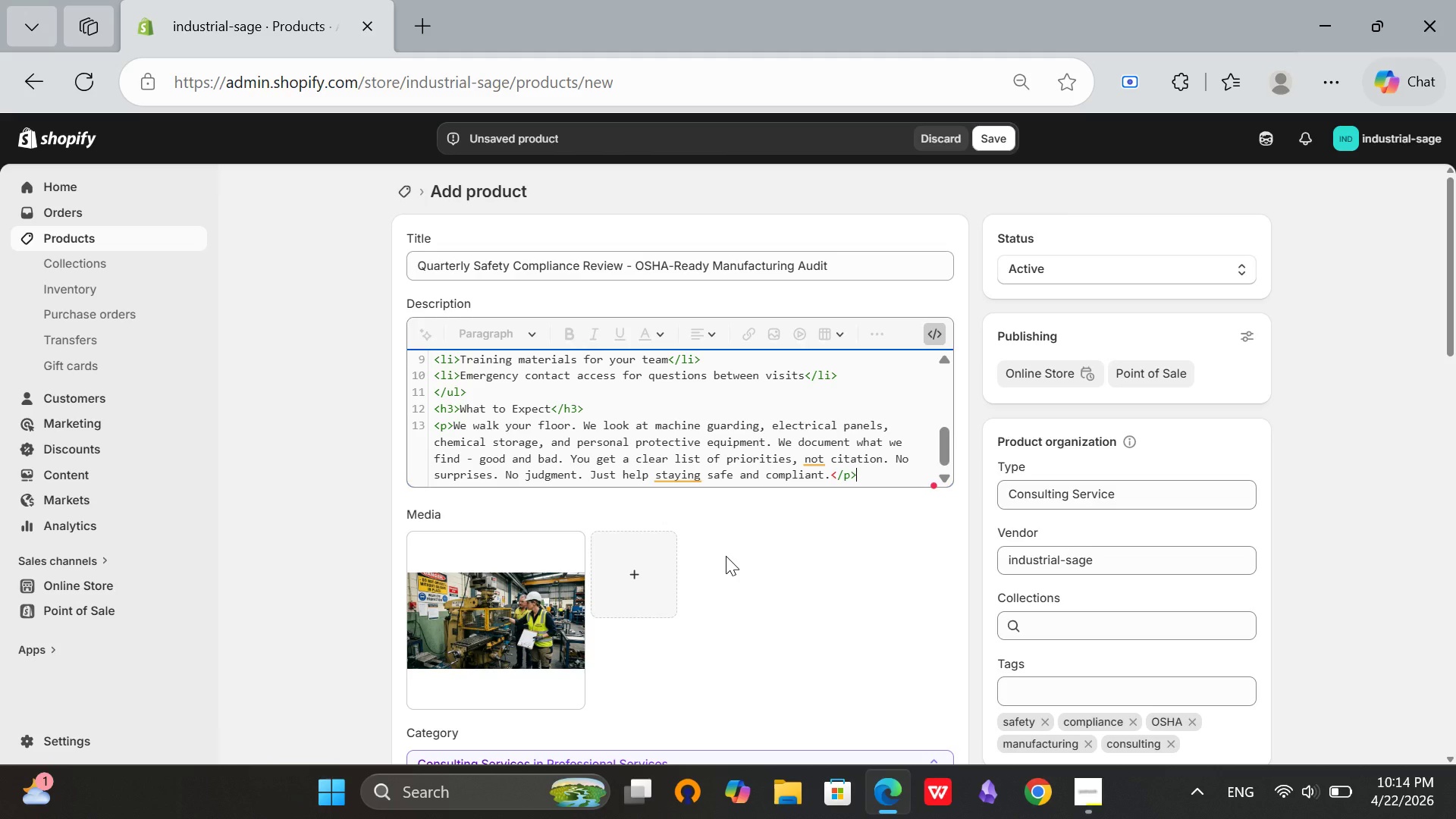 
left_click([930, 334])
 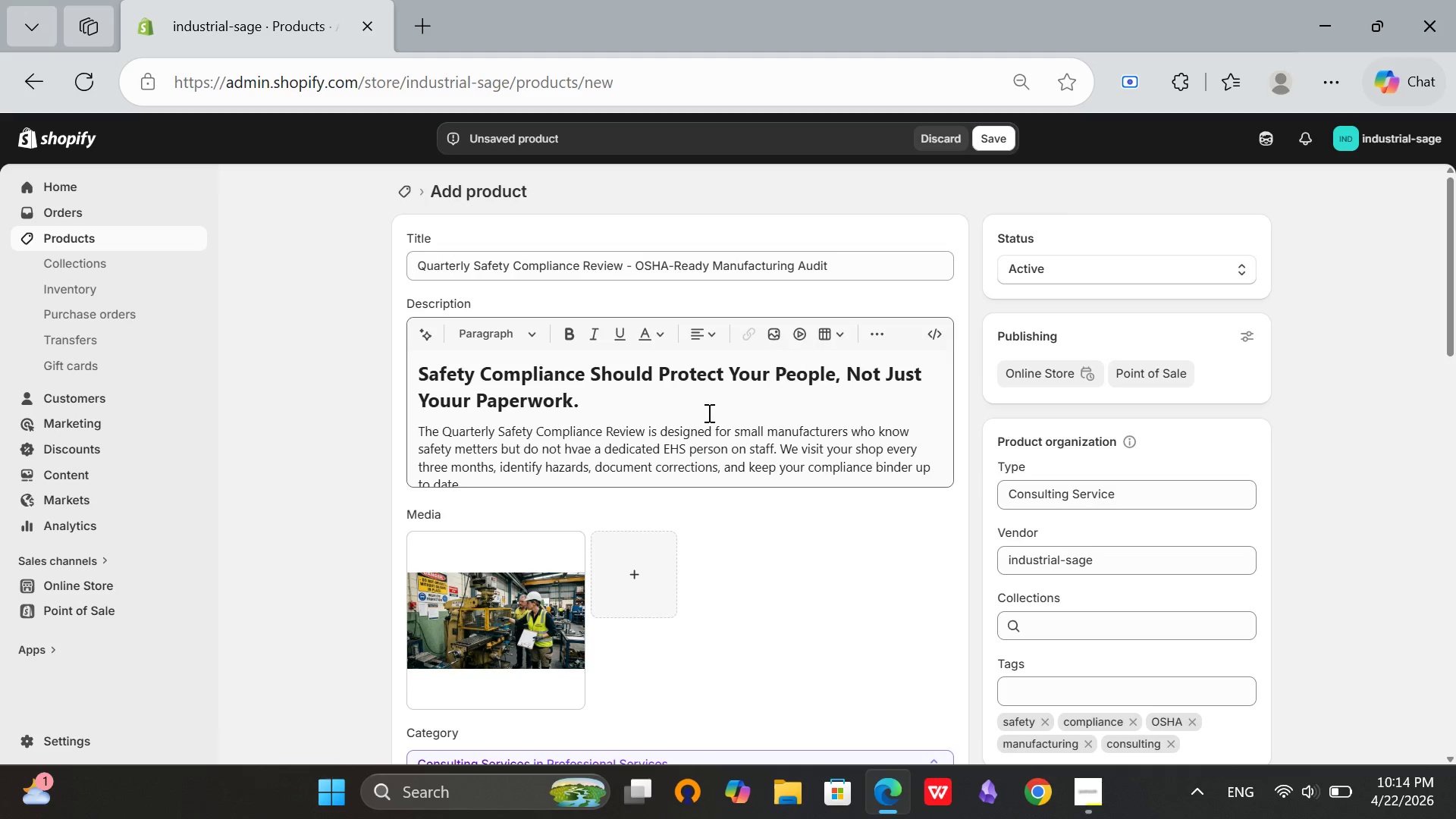 
left_click([679, 421])
 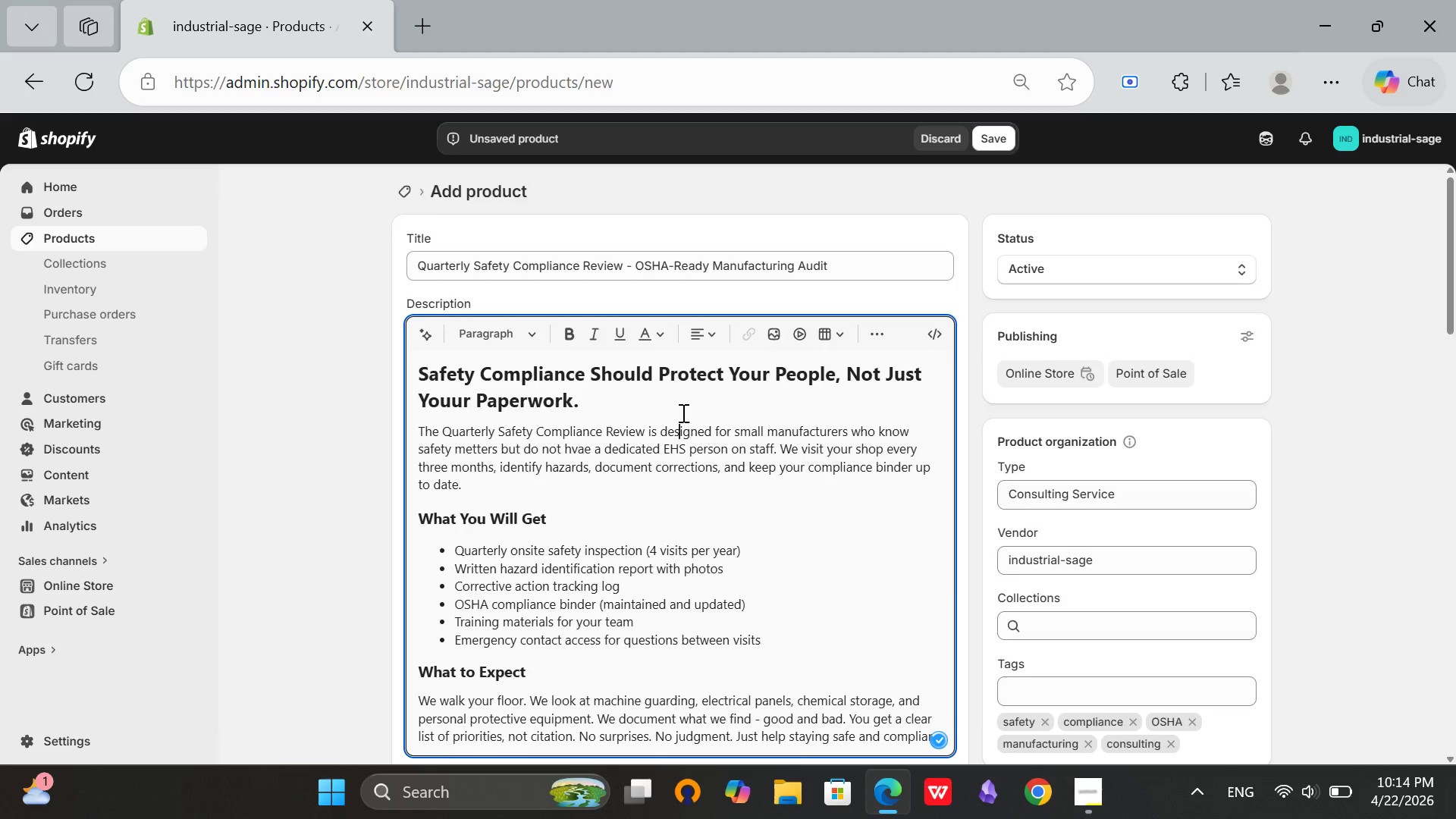 
scroll: coordinate [682, 413], scroll_direction: down, amount: 2.0
 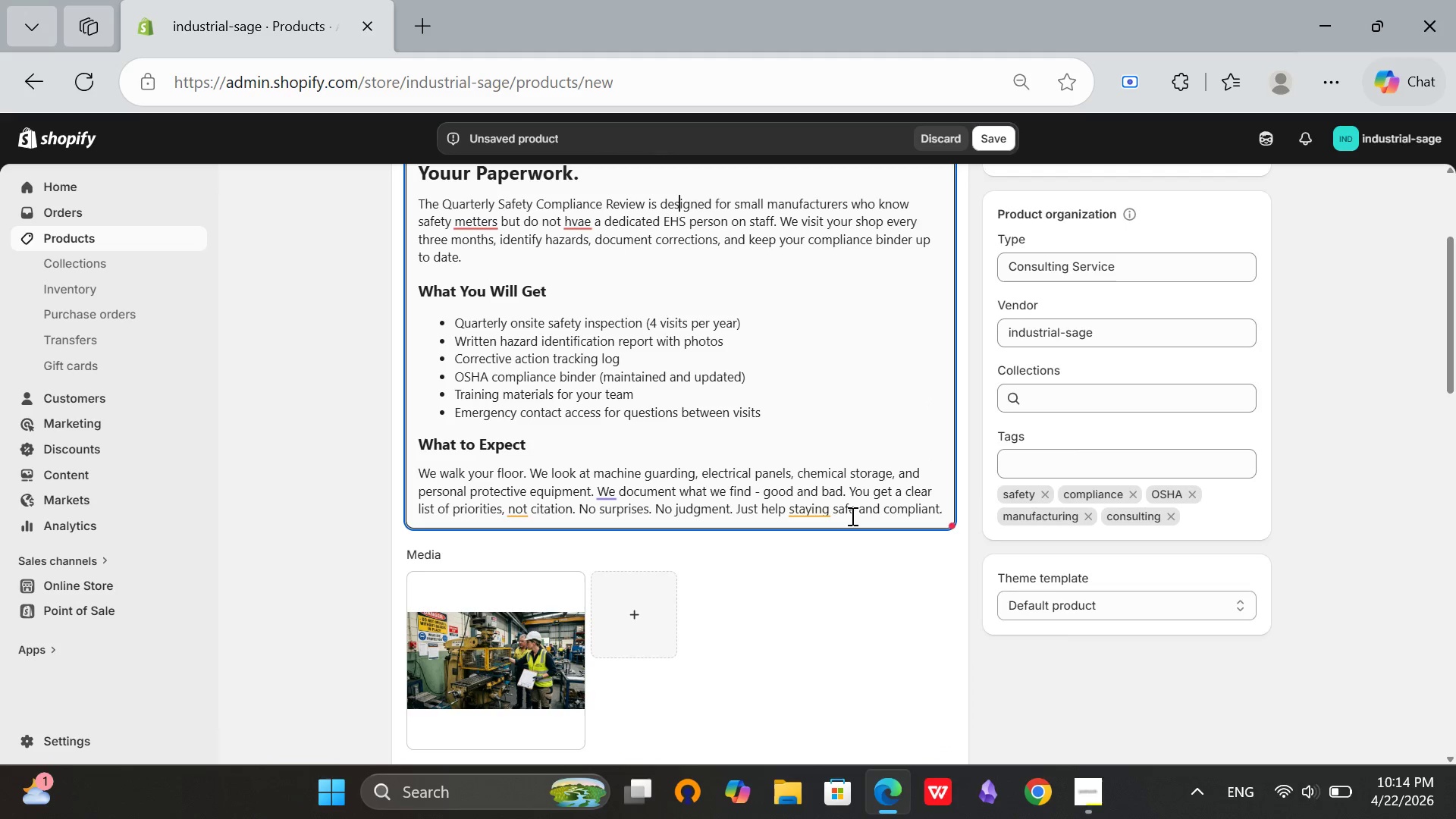 
left_click([806, 509])
 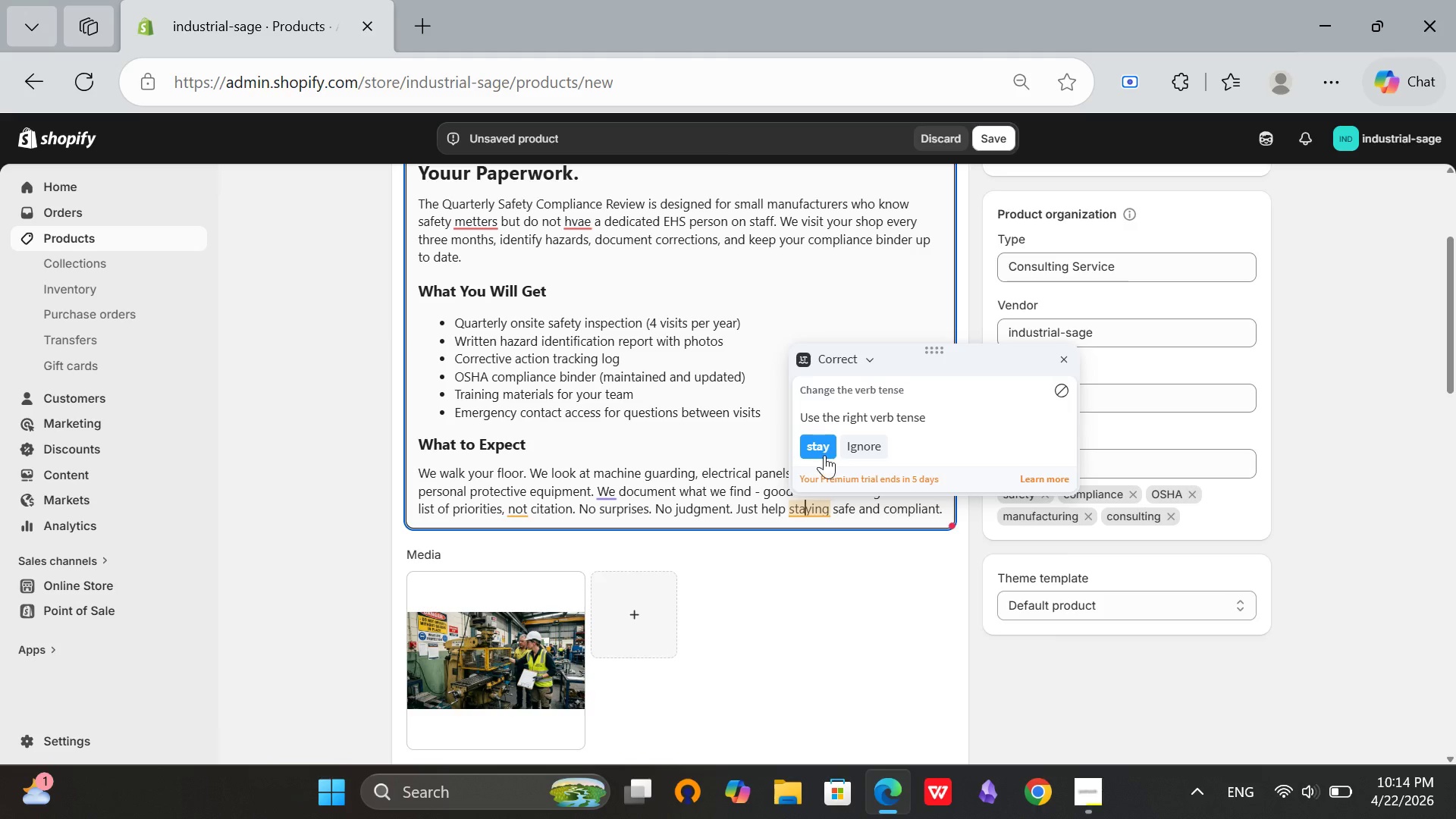 
left_click([824, 447])
 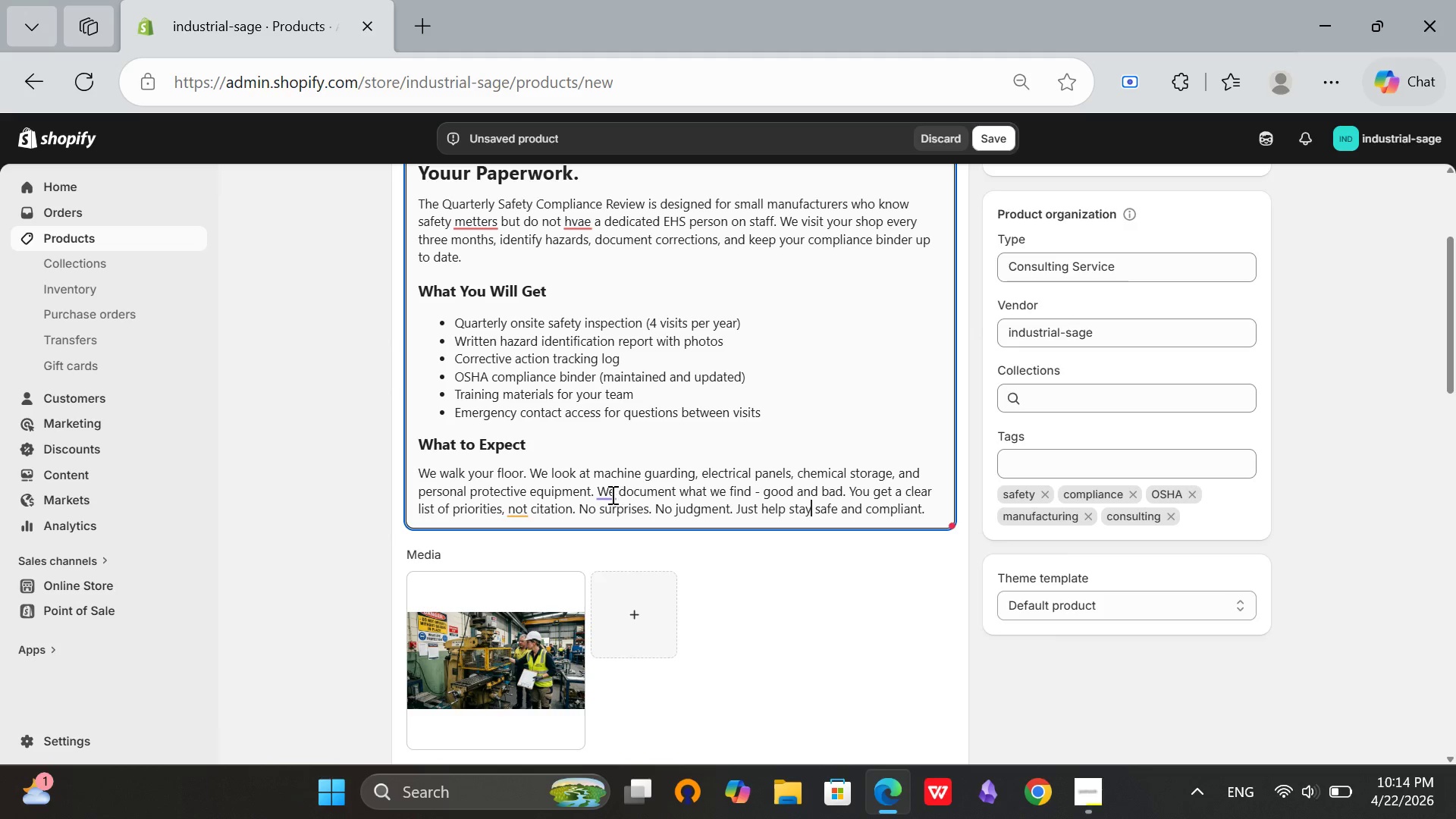 
left_click([608, 494])
 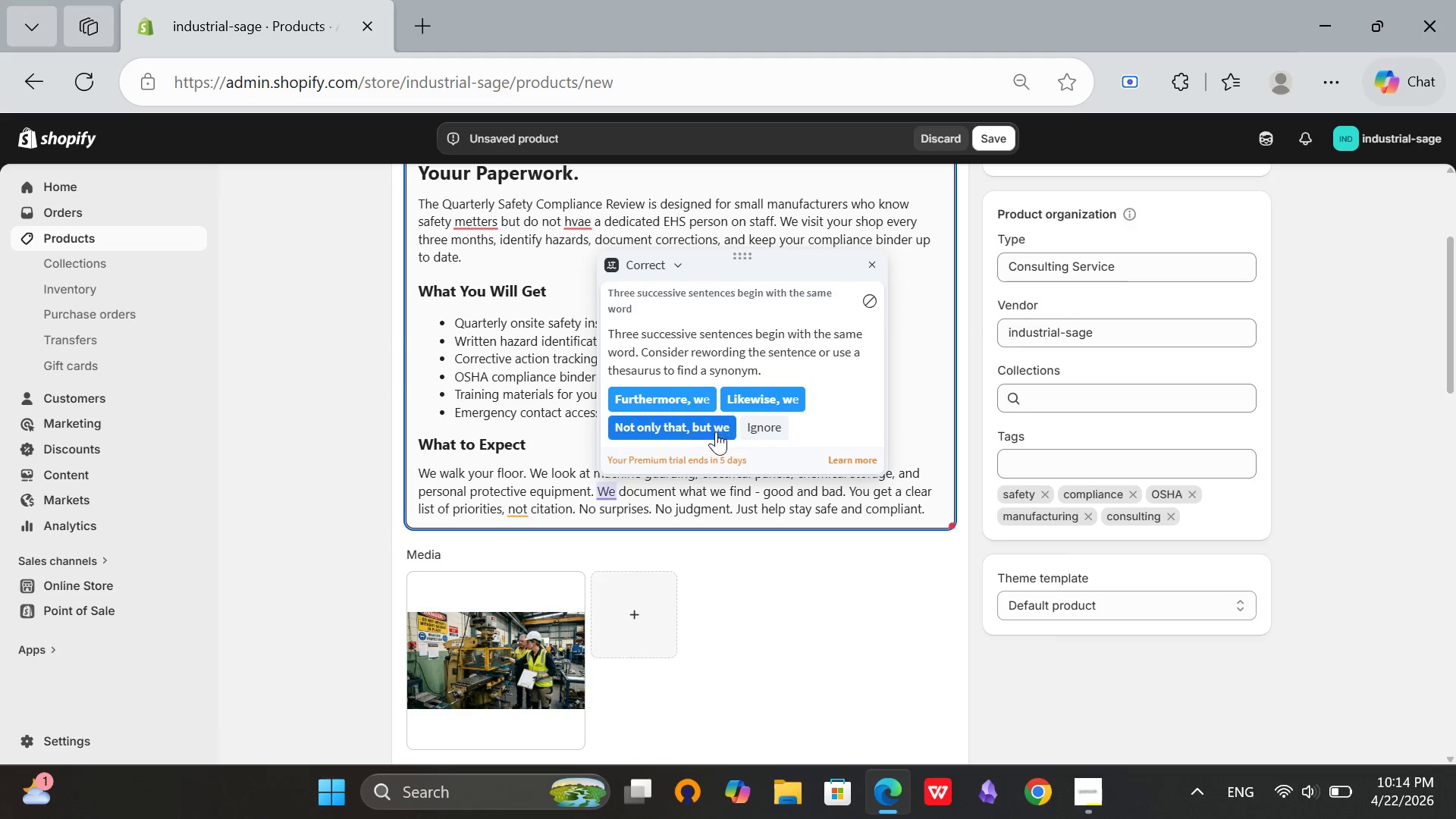 
left_click([695, 432])
 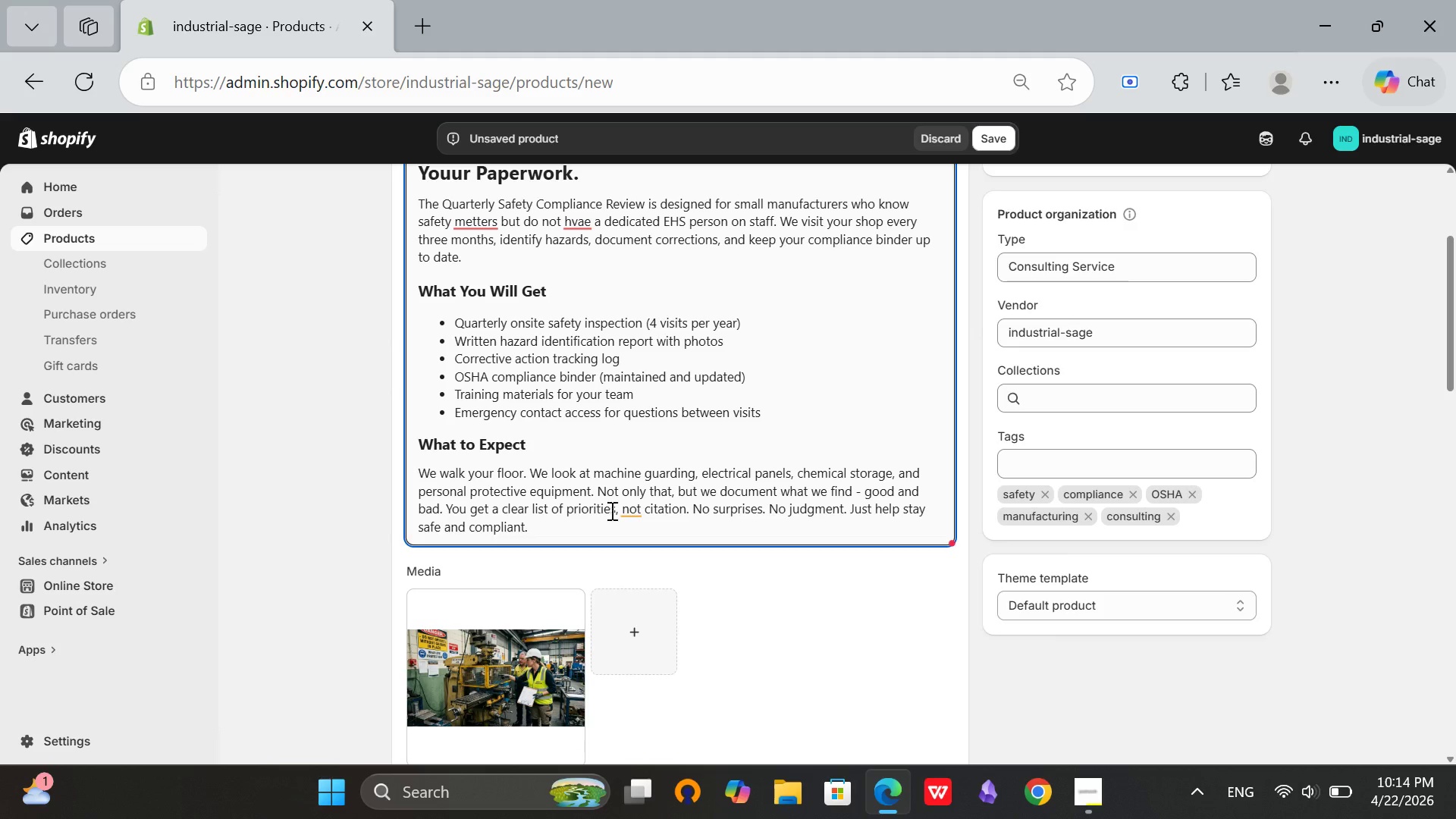 
left_click([632, 512])
 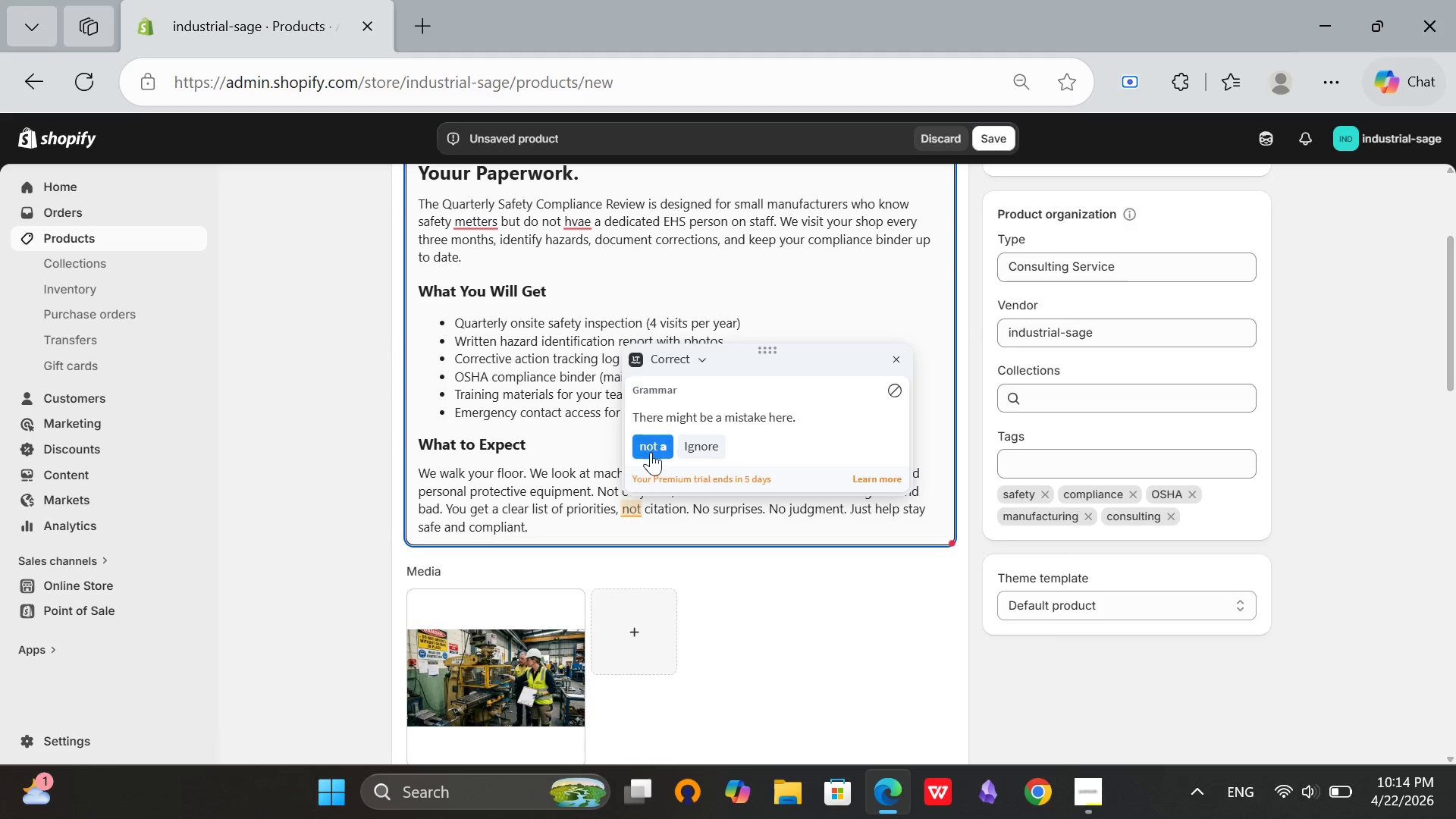 
left_click([651, 452])
 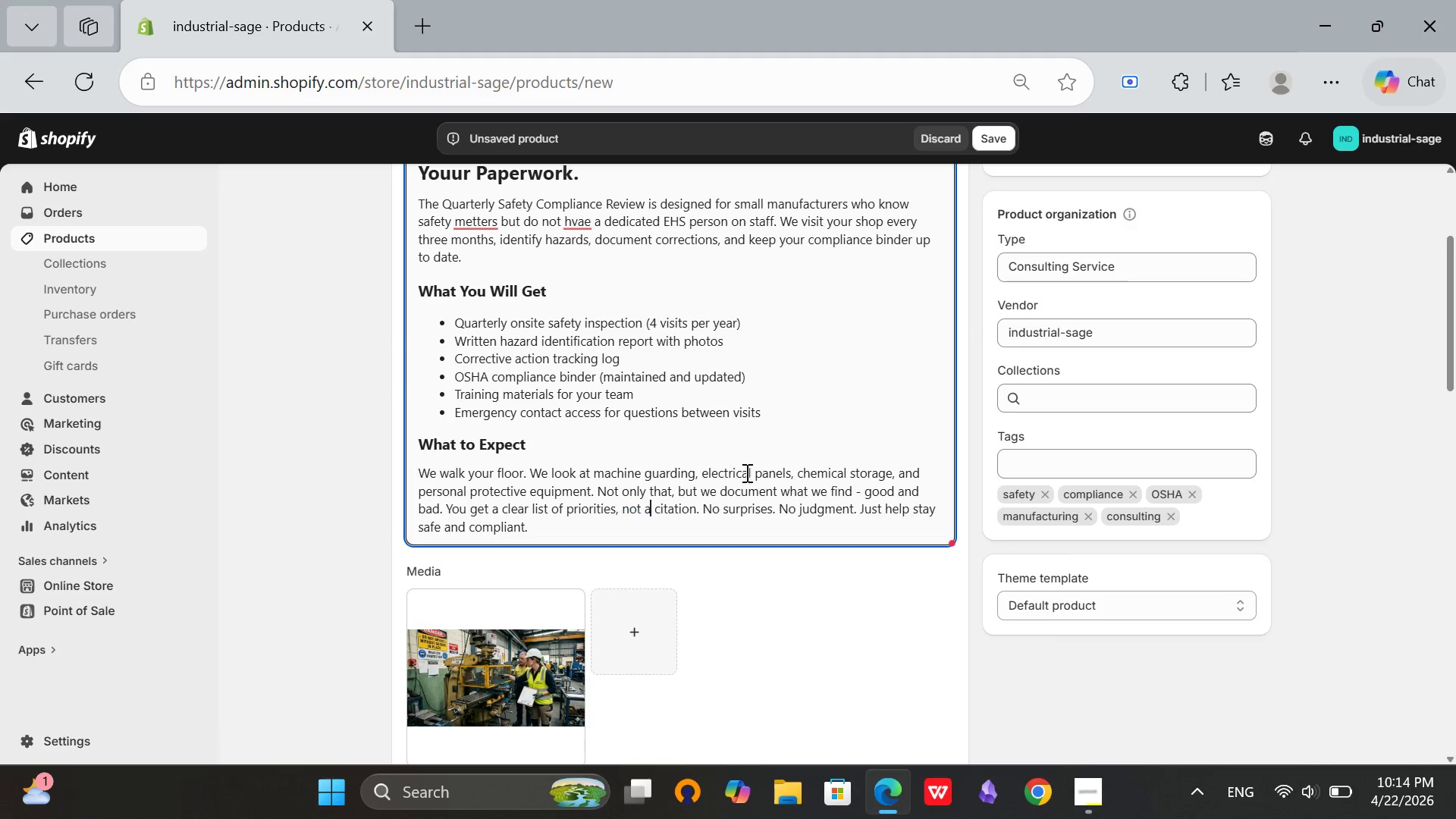 
scroll: coordinate [748, 472], scroll_direction: up, amount: 4.0
 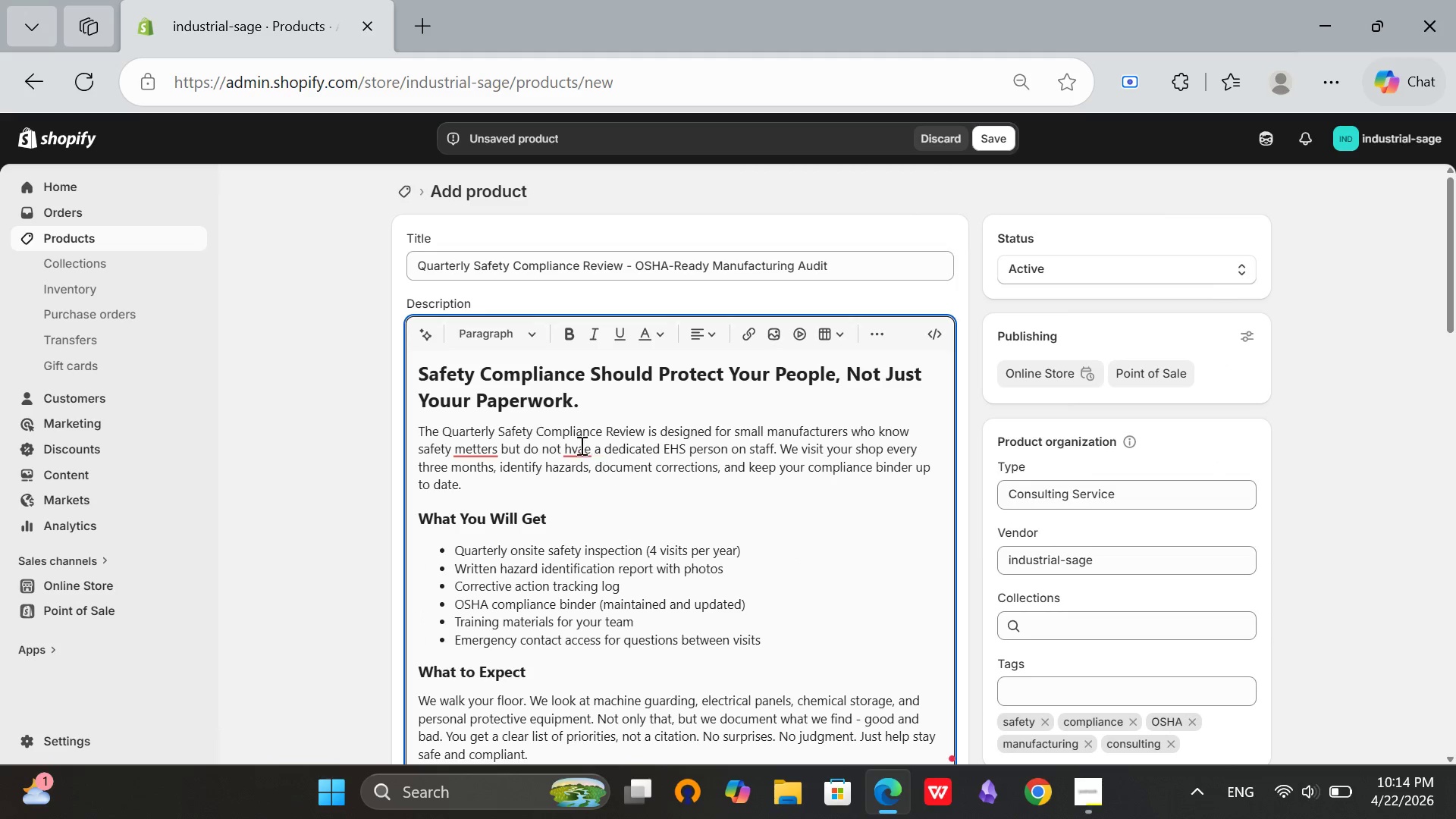 
left_click([576, 444])
 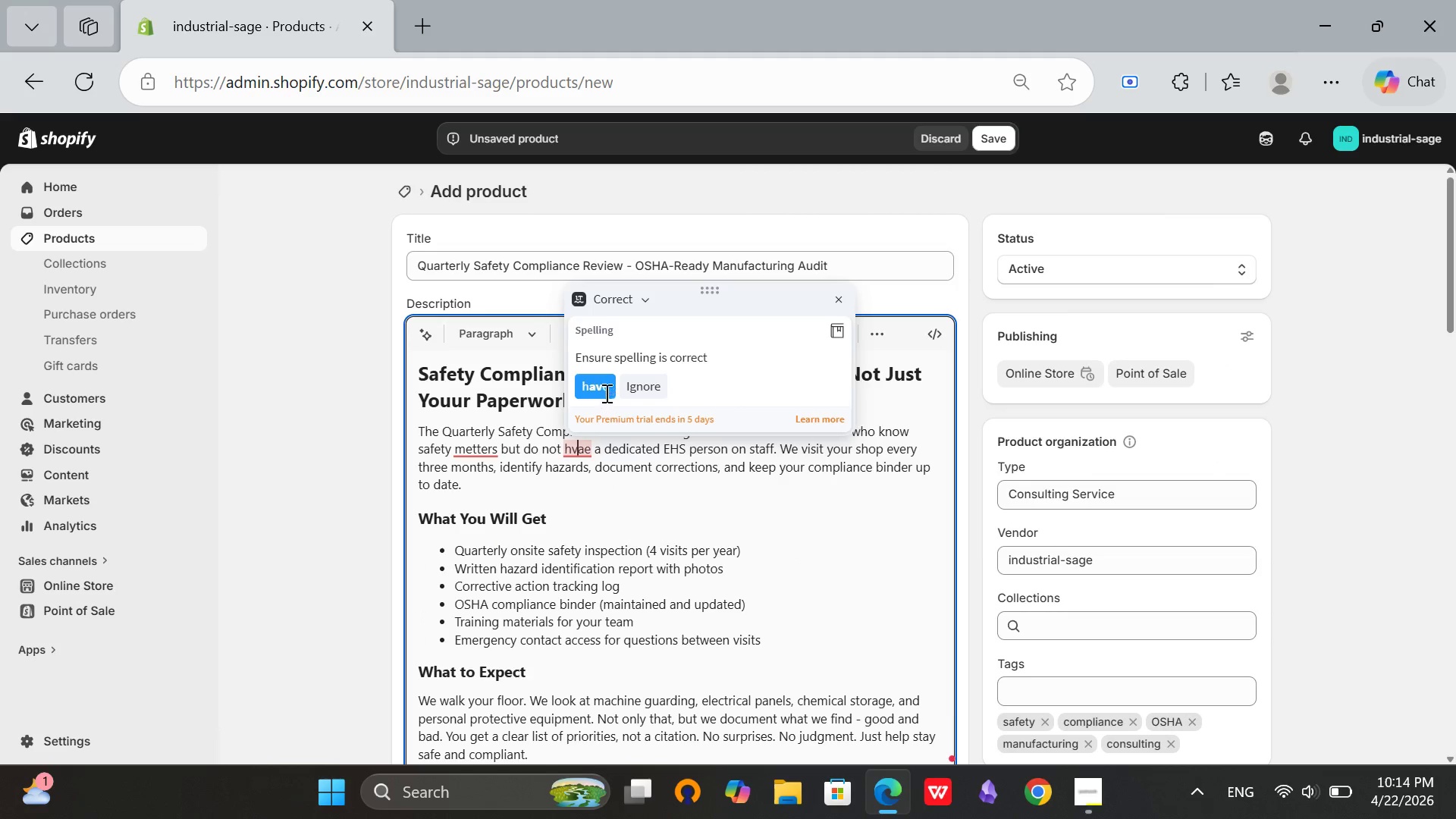 
left_click([601, 390])
 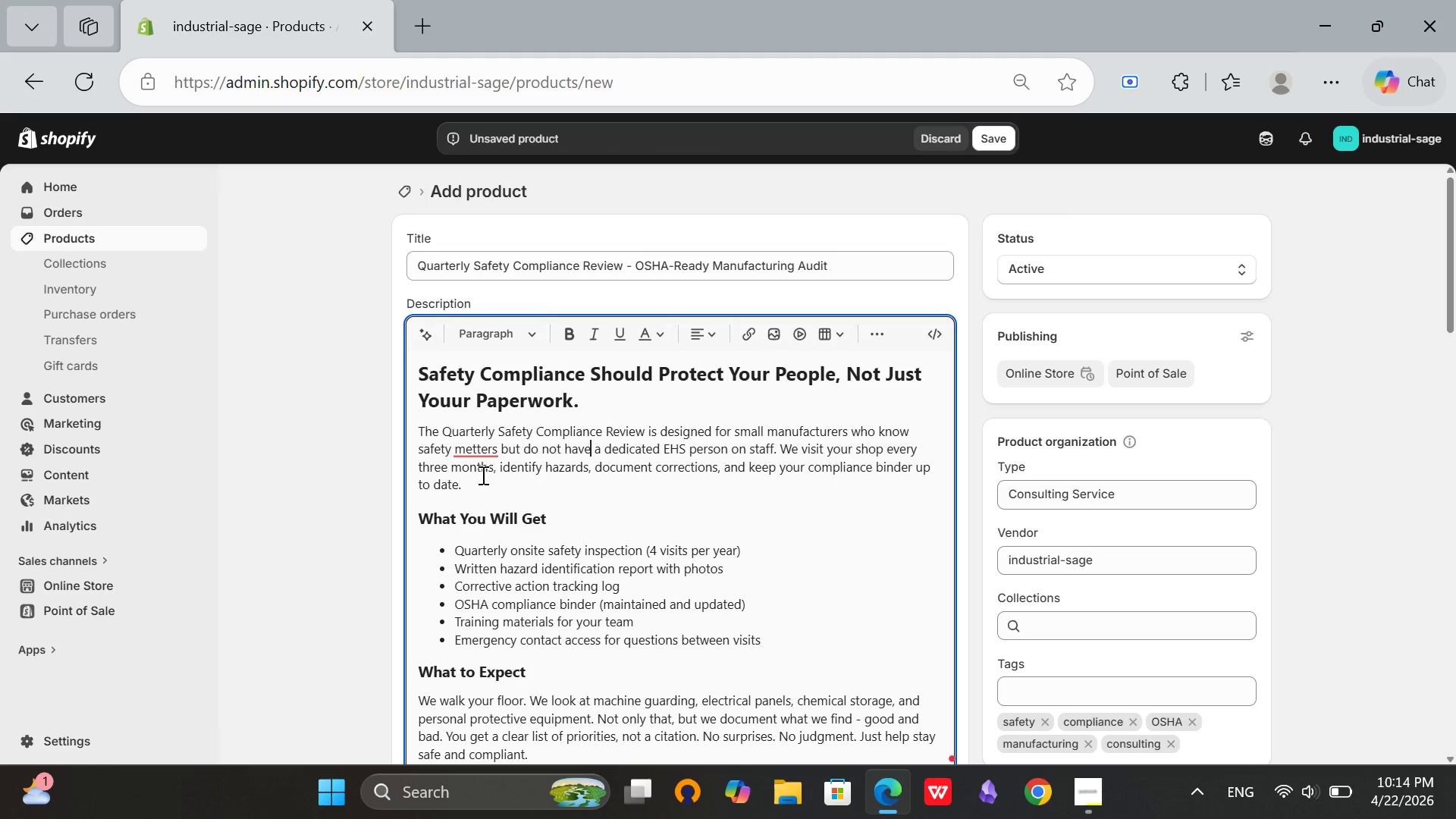 
left_click([474, 450])
 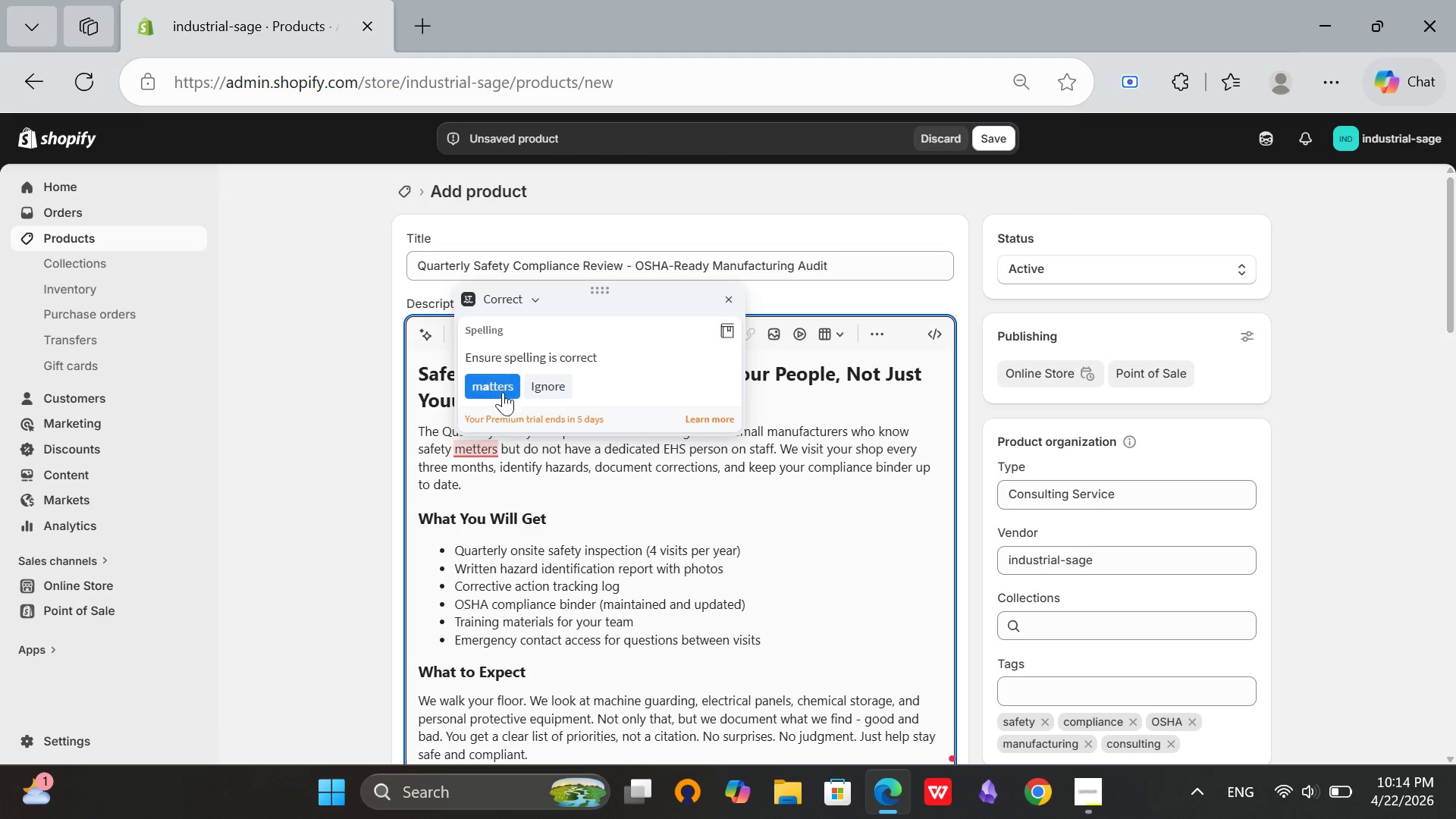 
left_click([503, 388])
 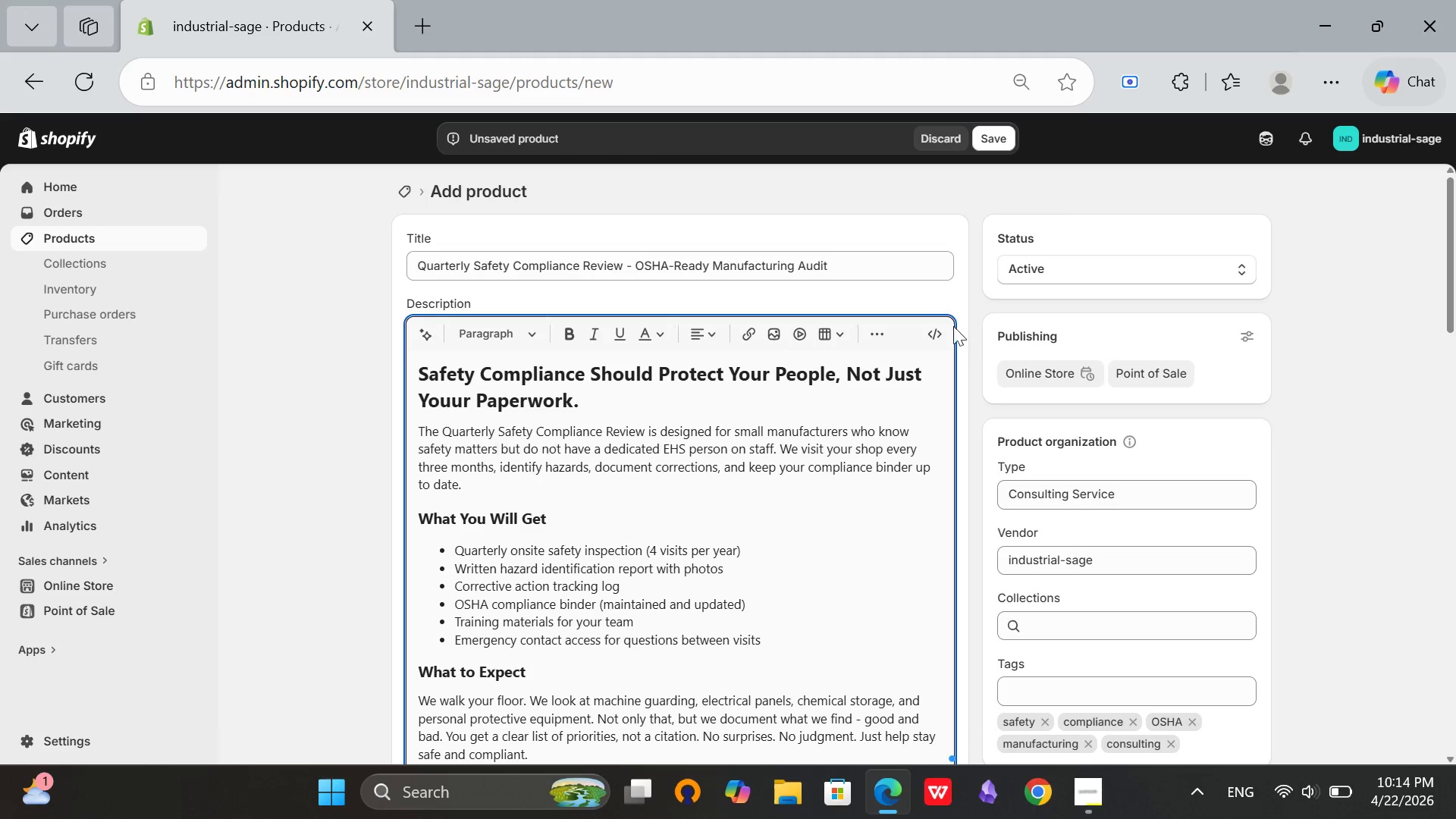 
left_click([939, 334])
 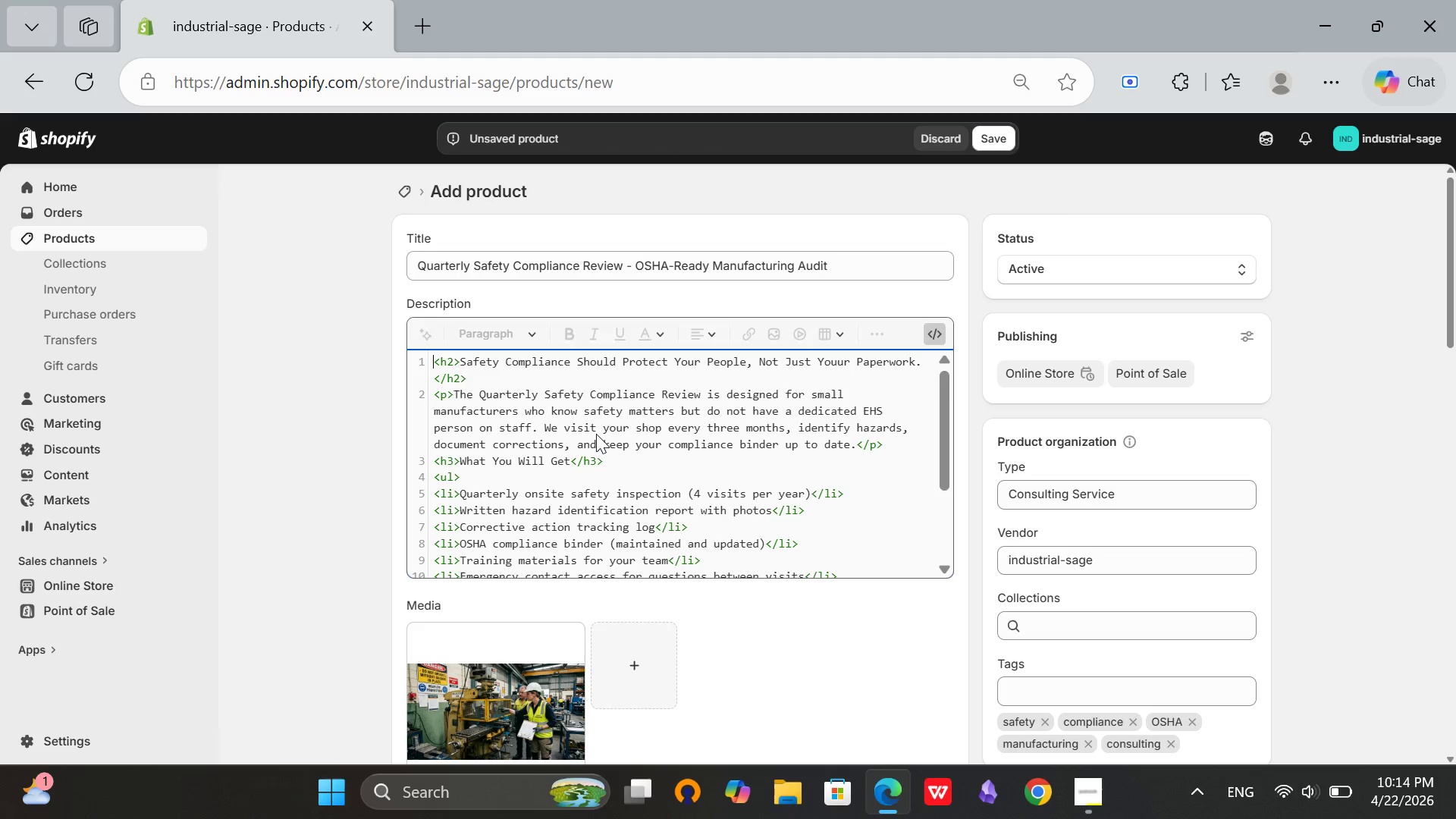 
scroll: coordinate [577, 434], scroll_direction: down, amount: 3.0
 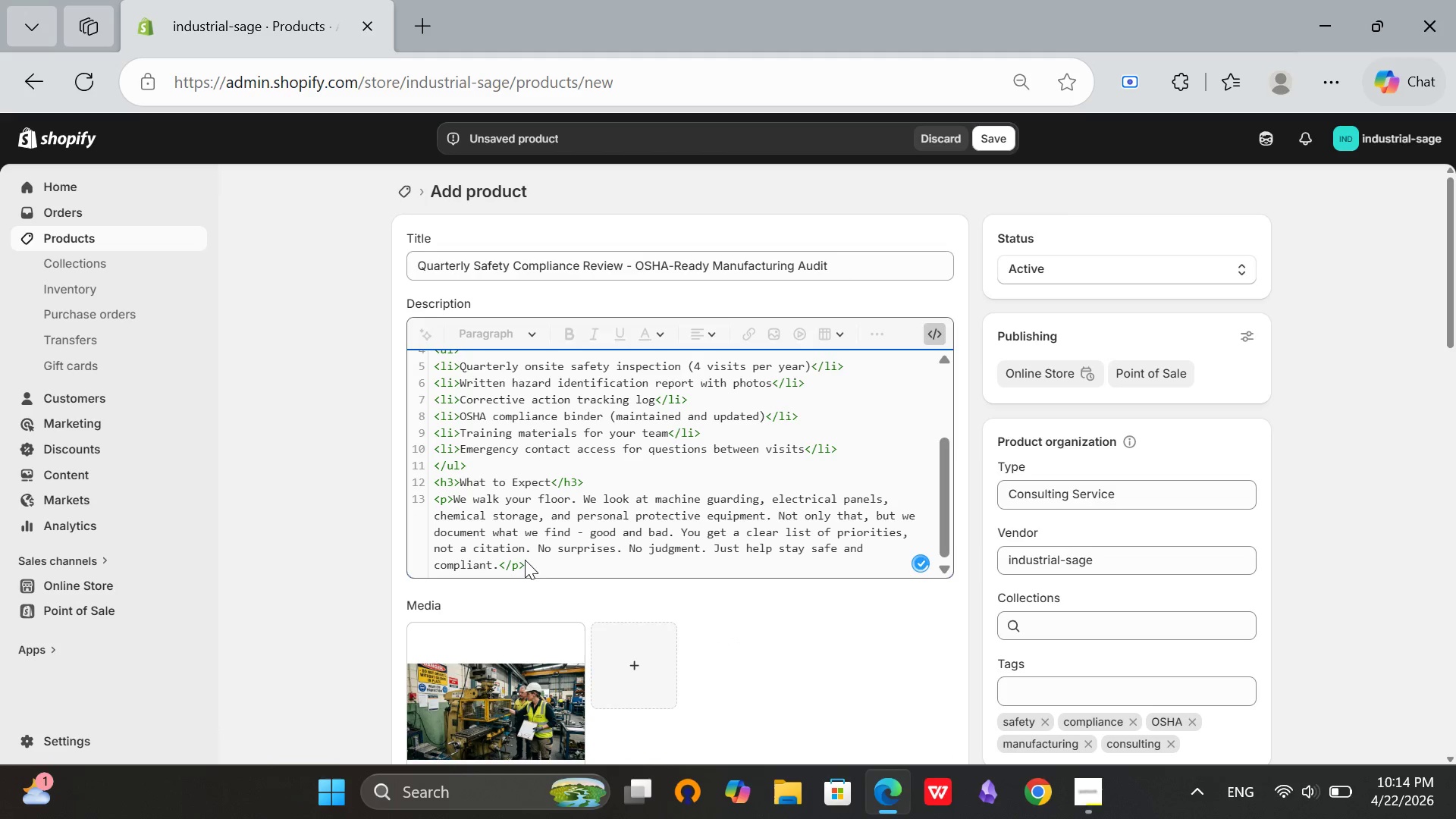 
left_click([525, 564])
 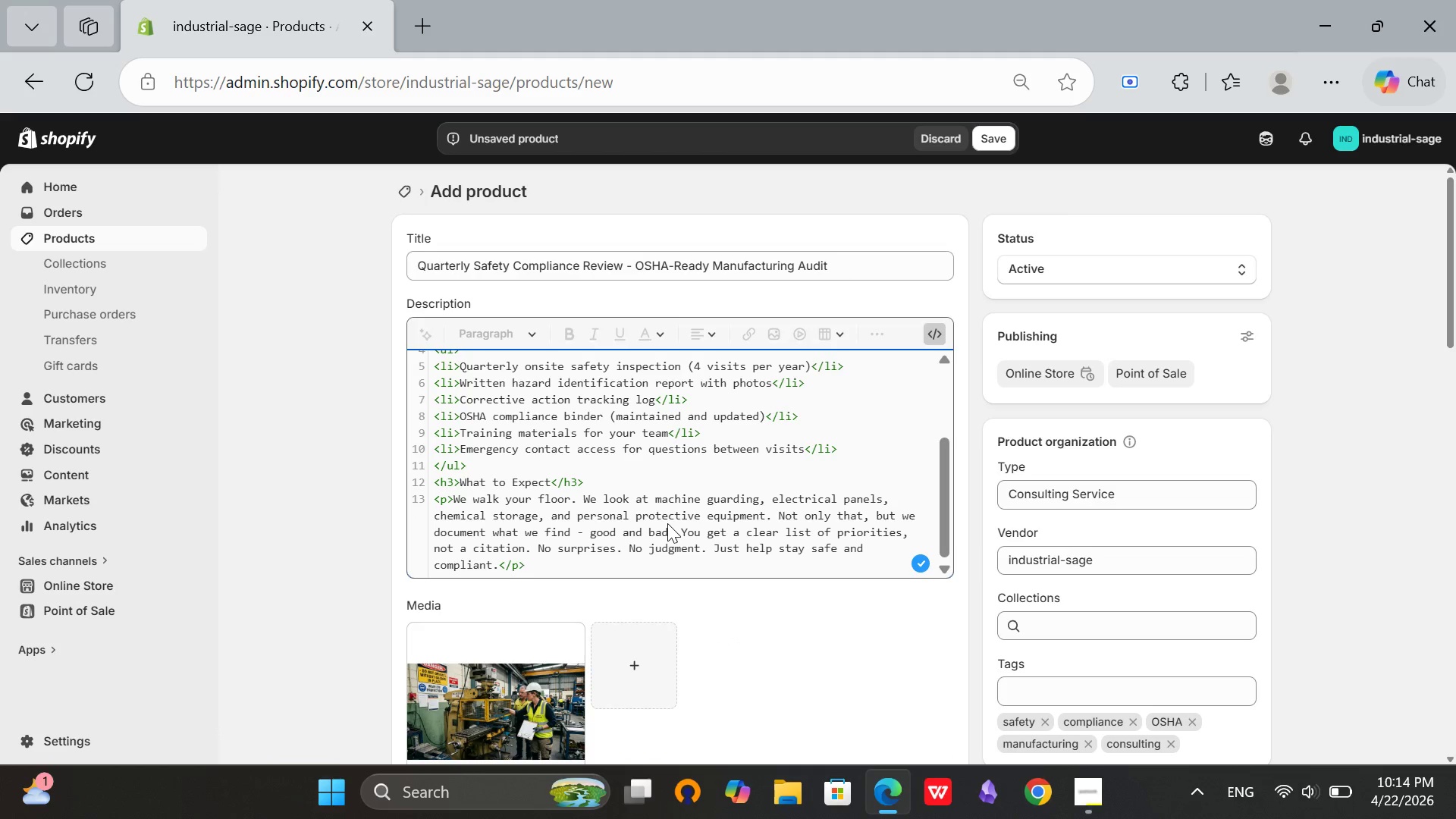 
key(Enter)
 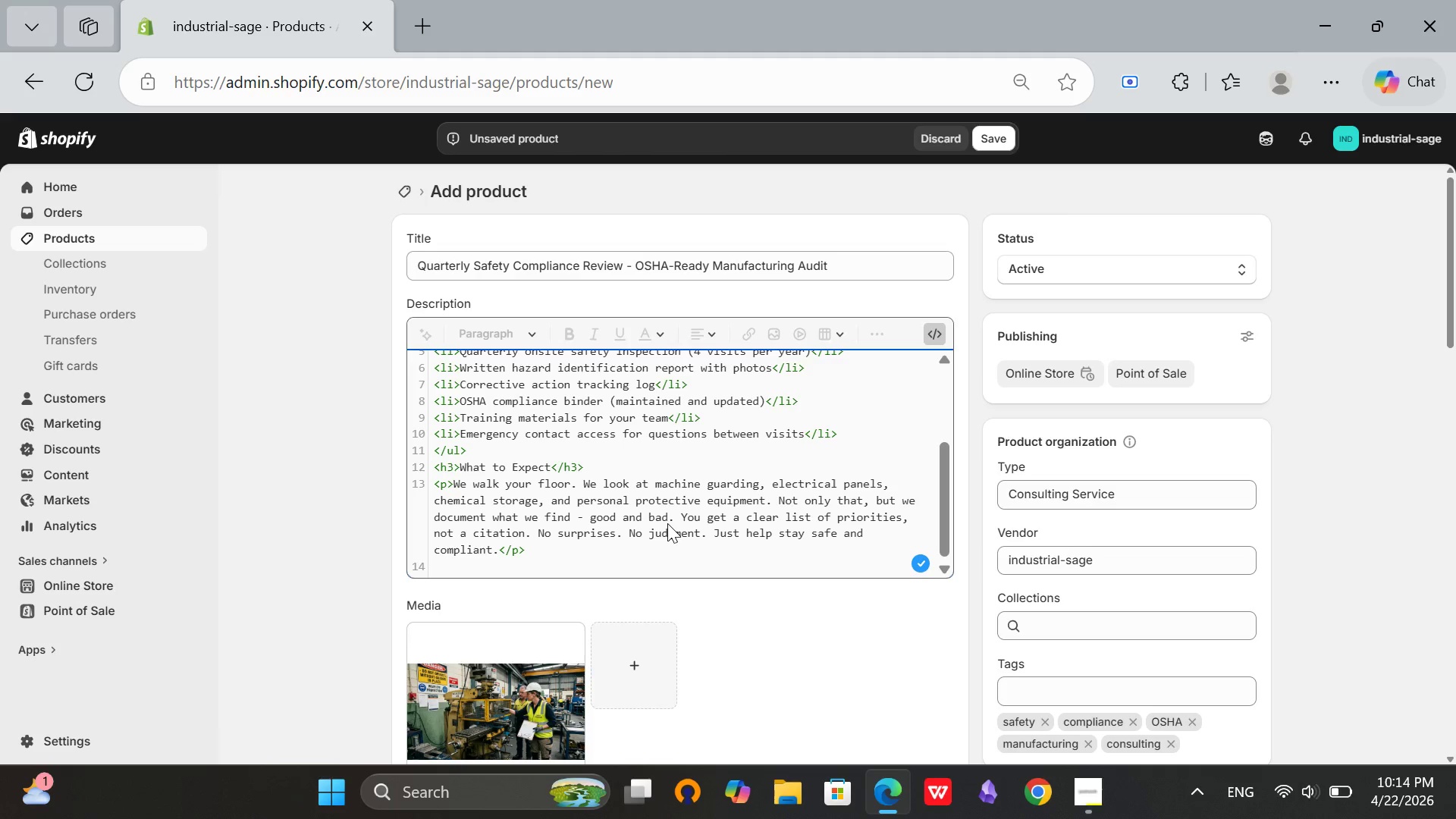 
wait(6.45)
 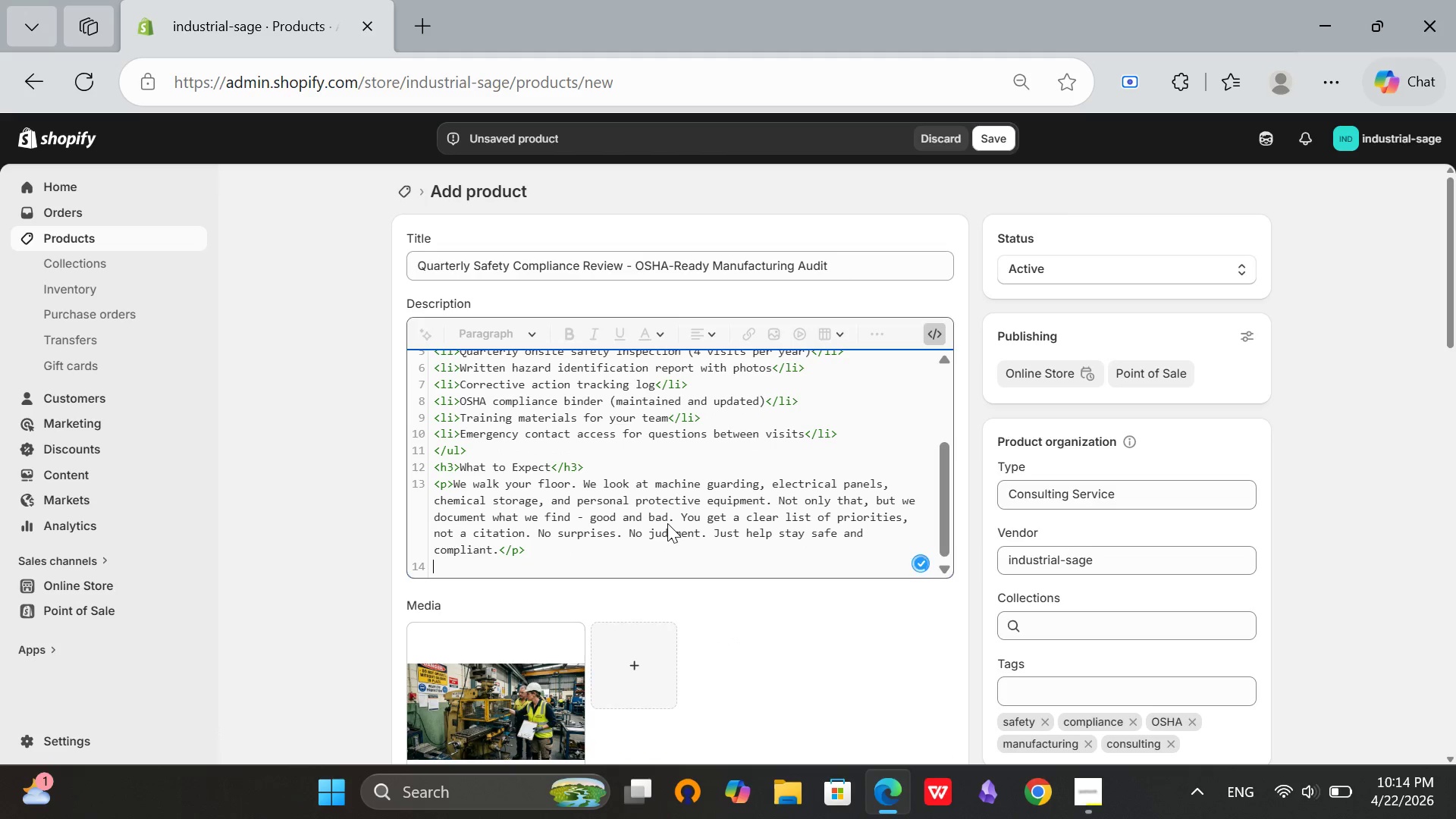 
type(<h3>Who This Is )
key(Backspace)
type( For</h3>)
 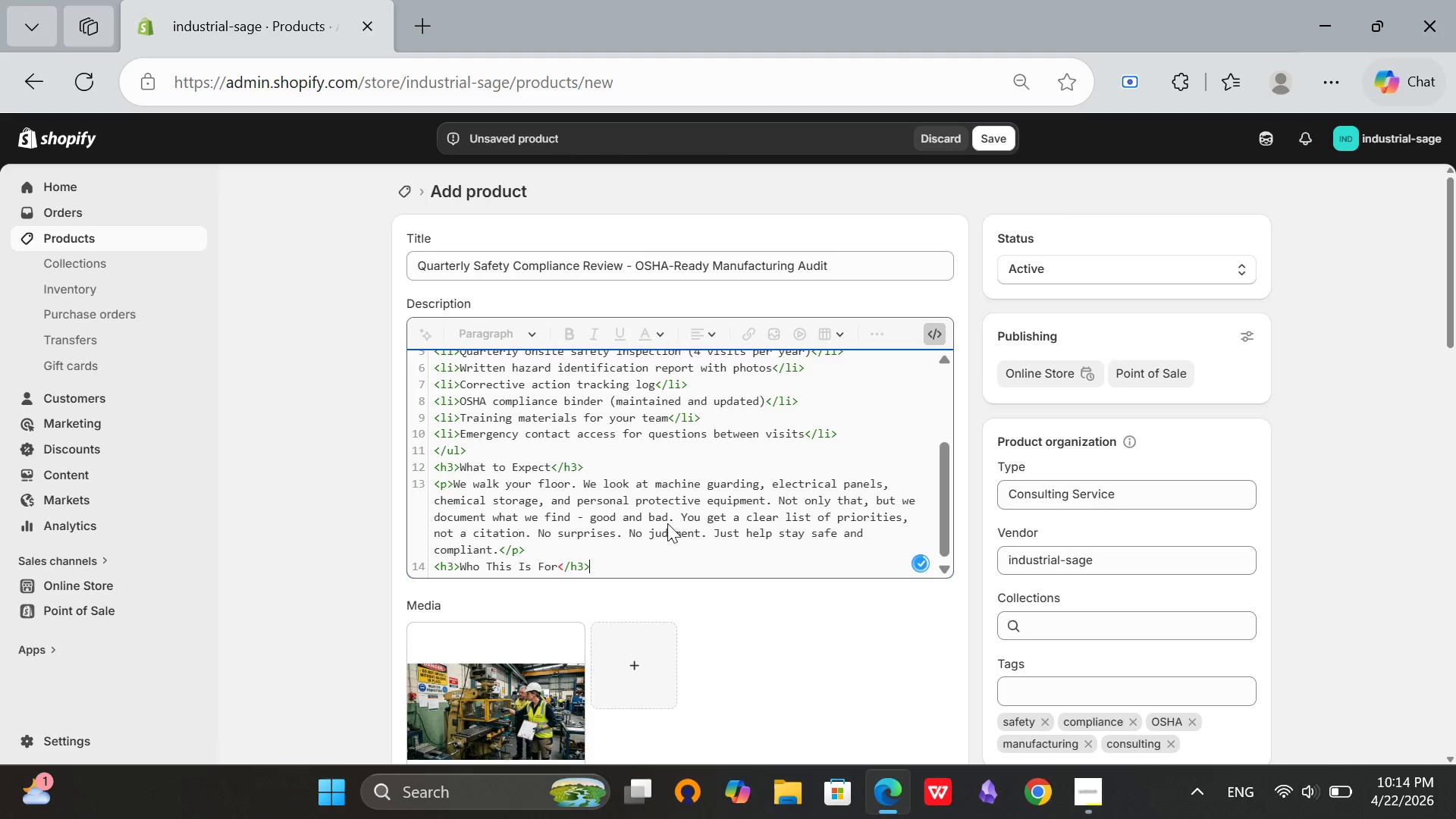 
key(Enter)
 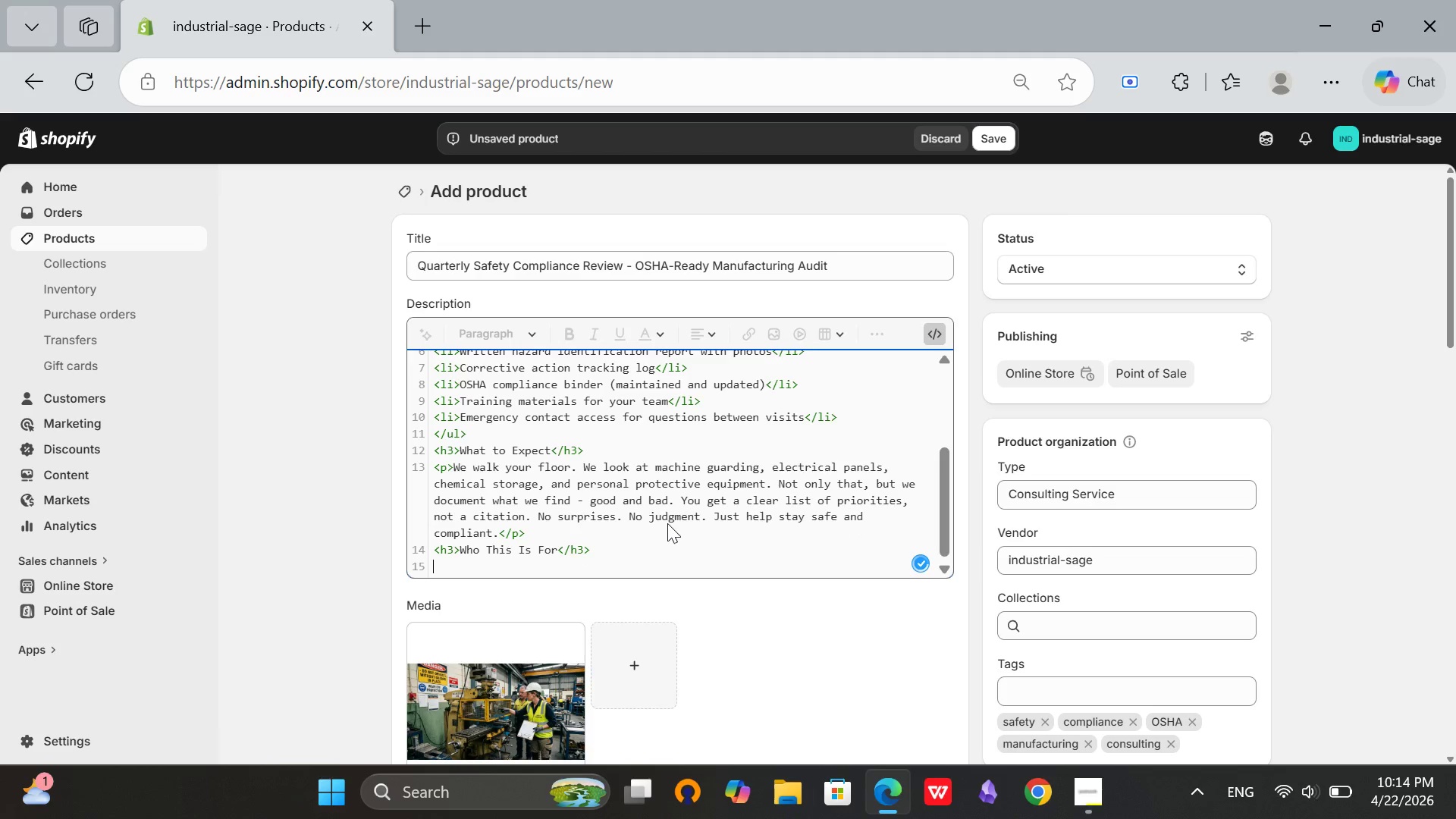 
type(<p>Manufacturing shops with 5-50 employees who lack dedicated safety staff. Foundries, woodshops, metal fabricators, and machine shops. Anywhere people work with heavy equipment and hazardous materials.)
 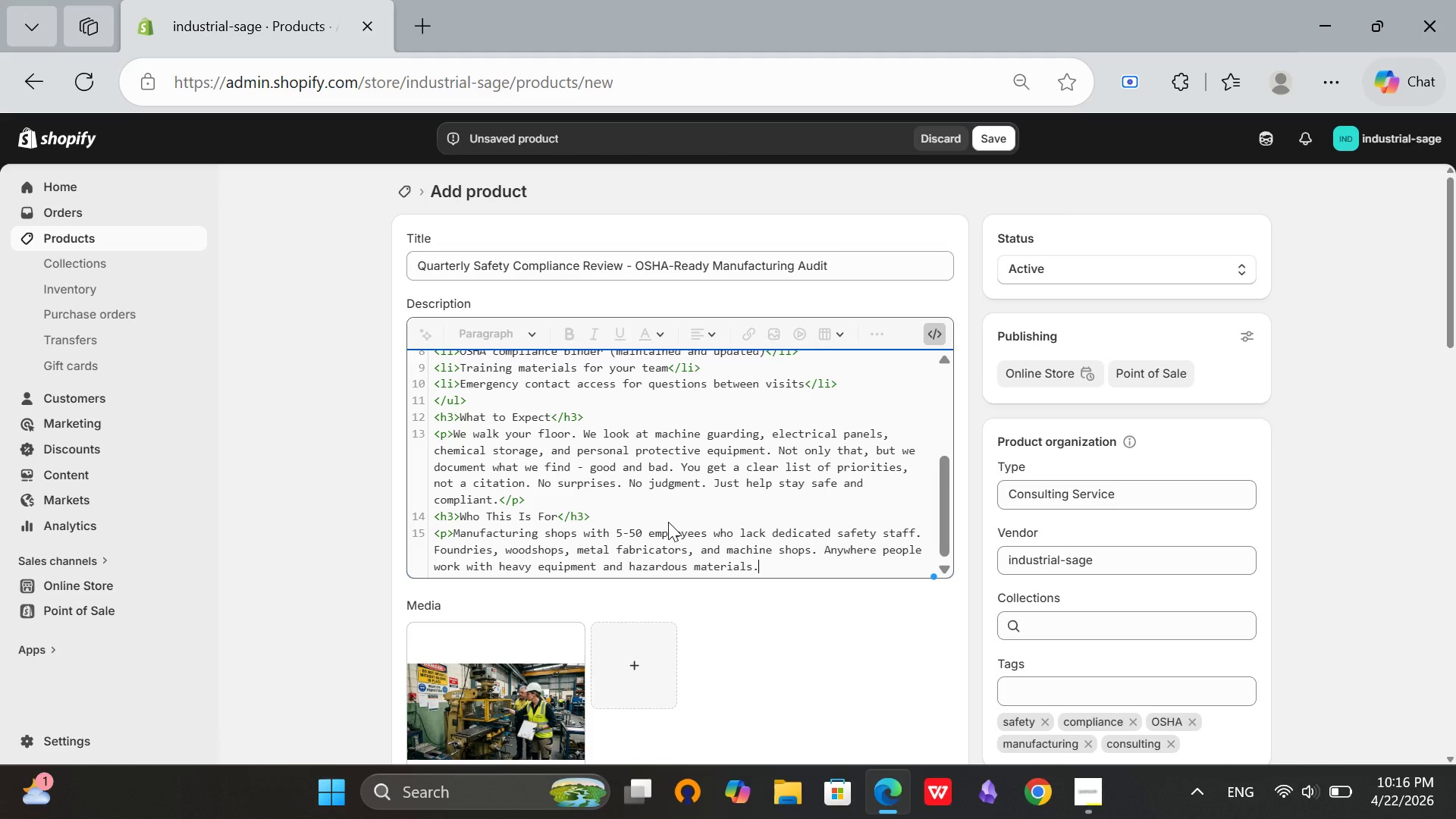 
key(Enter)
 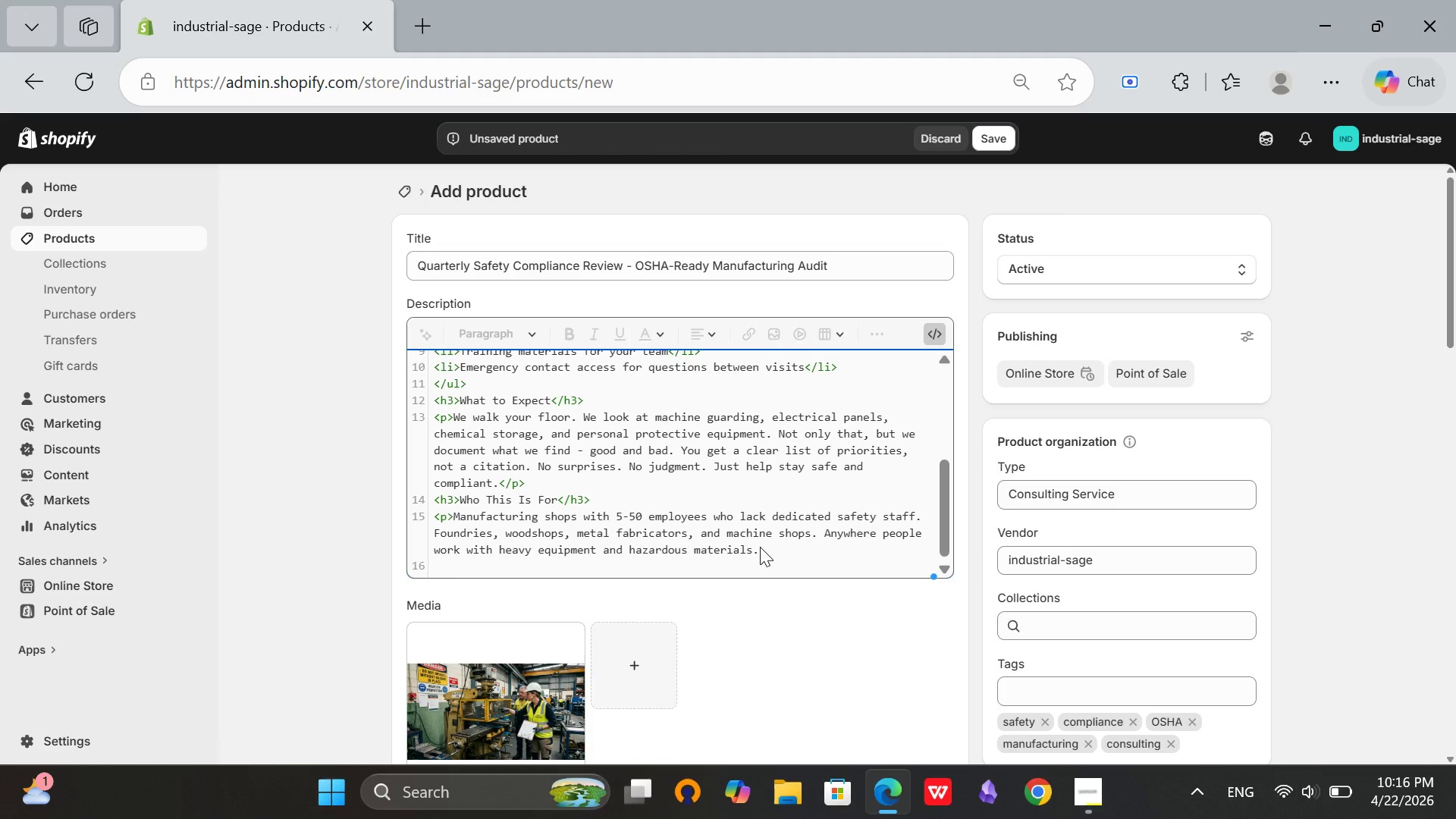 
left_click([789, 544])
 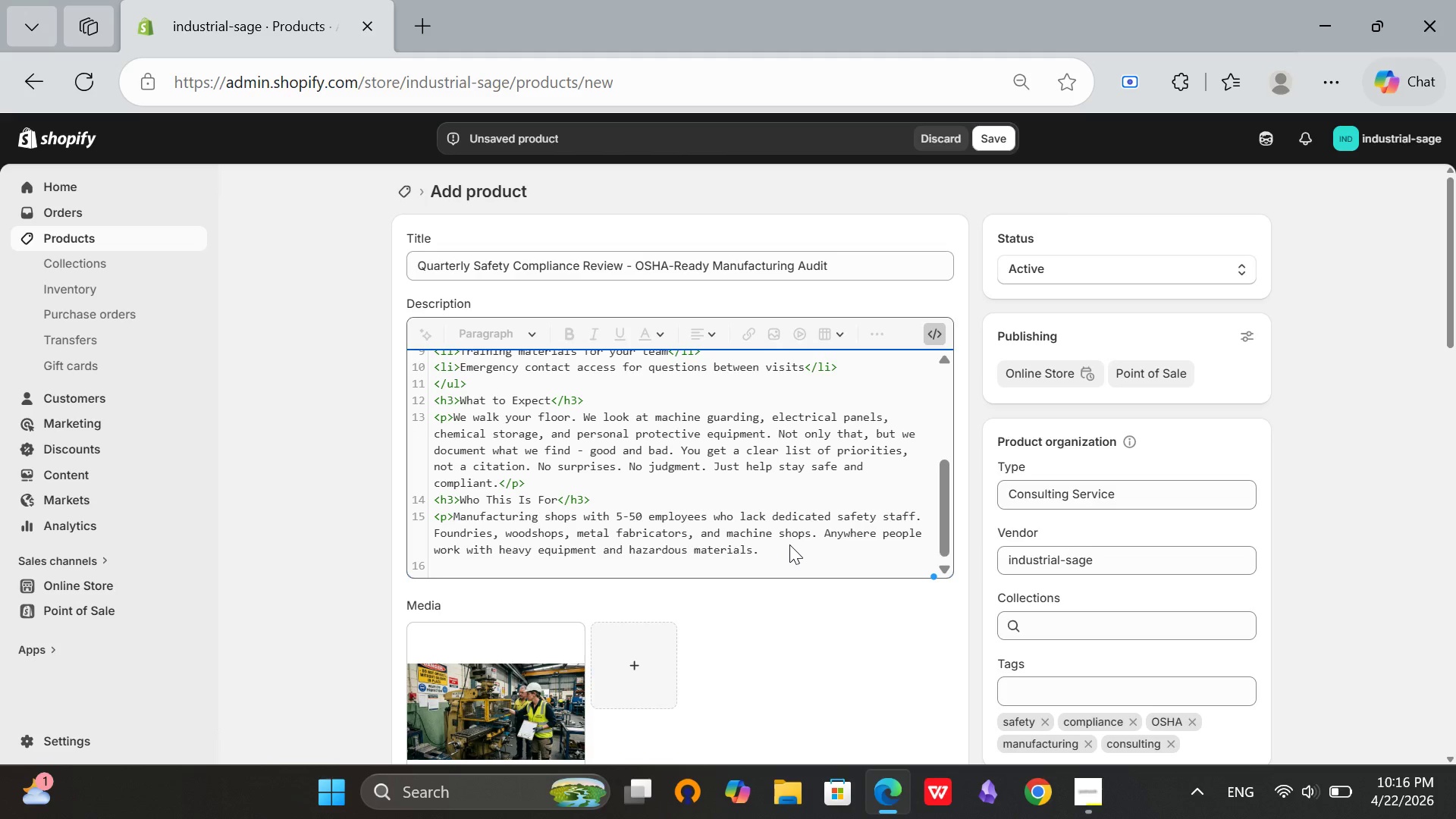 
key(Shift+Comma)
 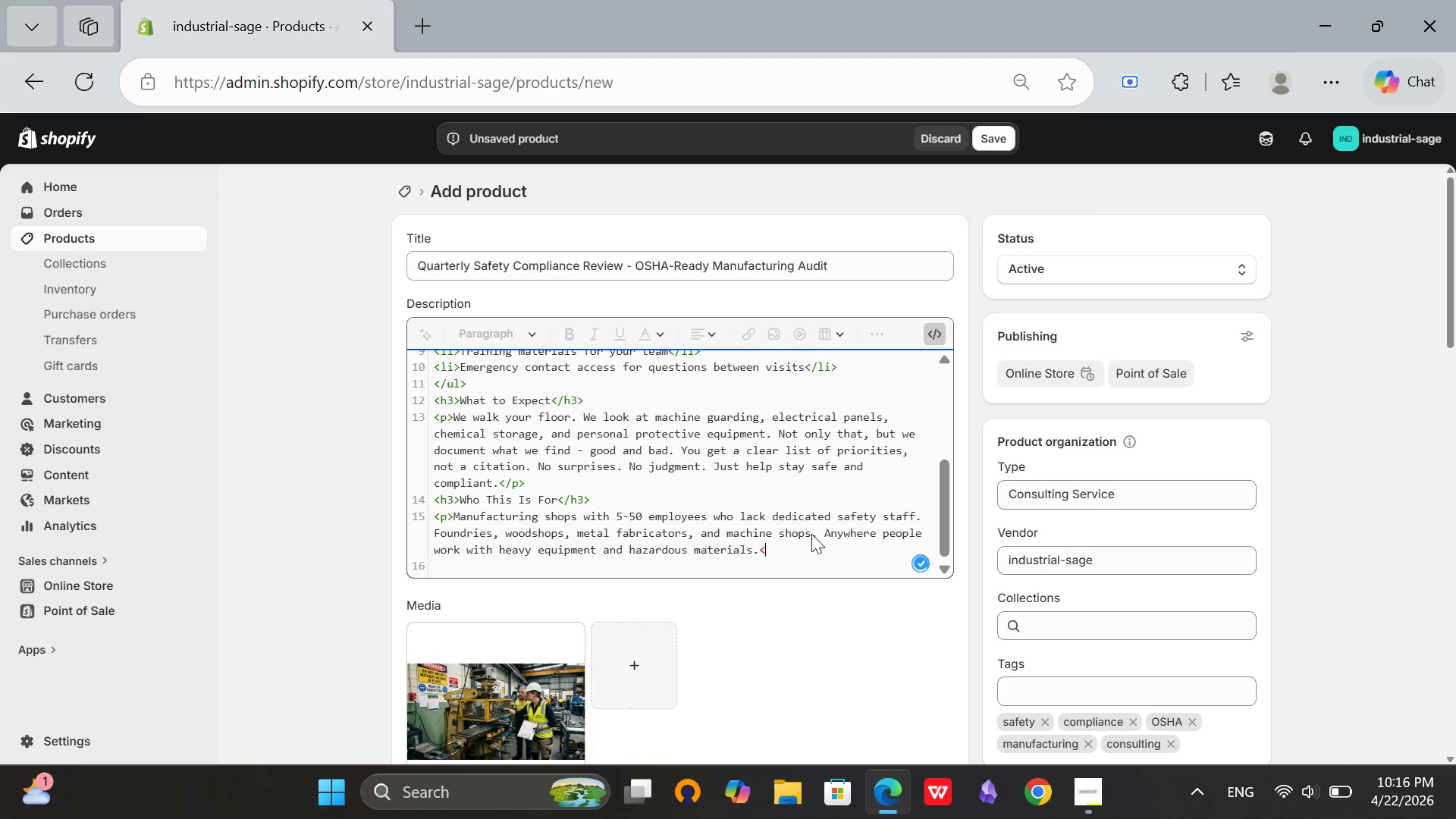 
key(Shift+Slash)
 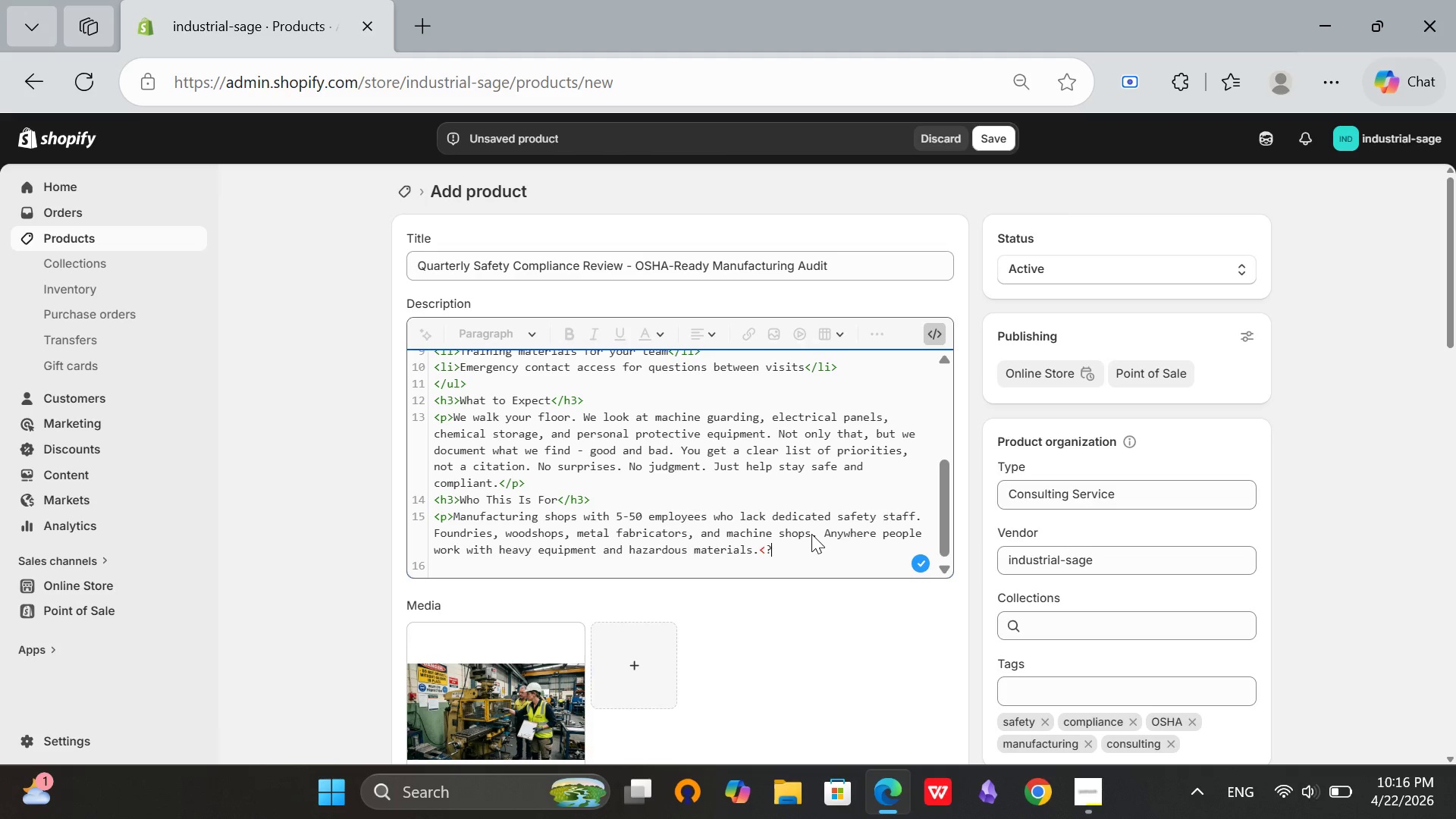 
key(Backspace)
 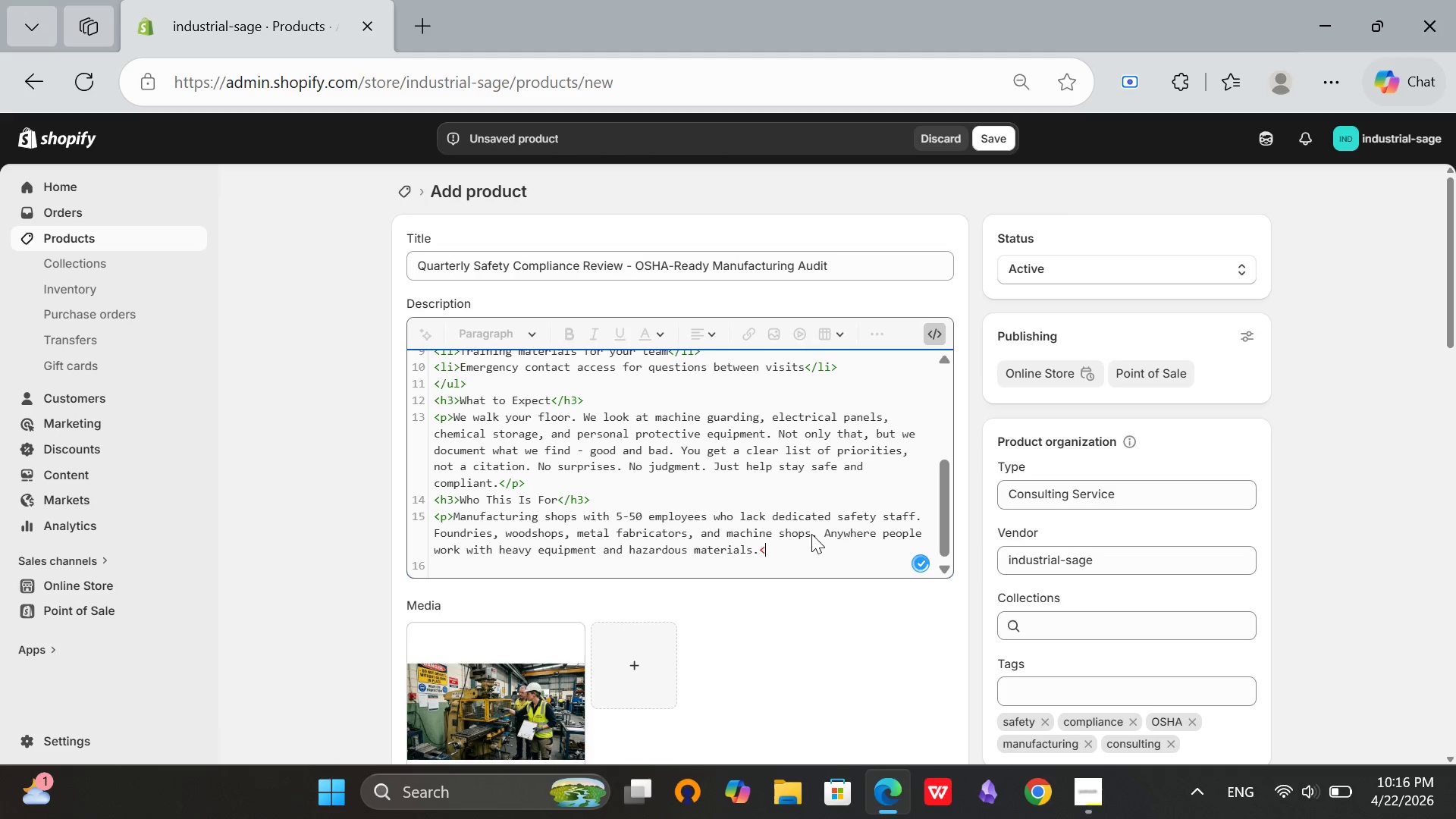 
key(Slash)
 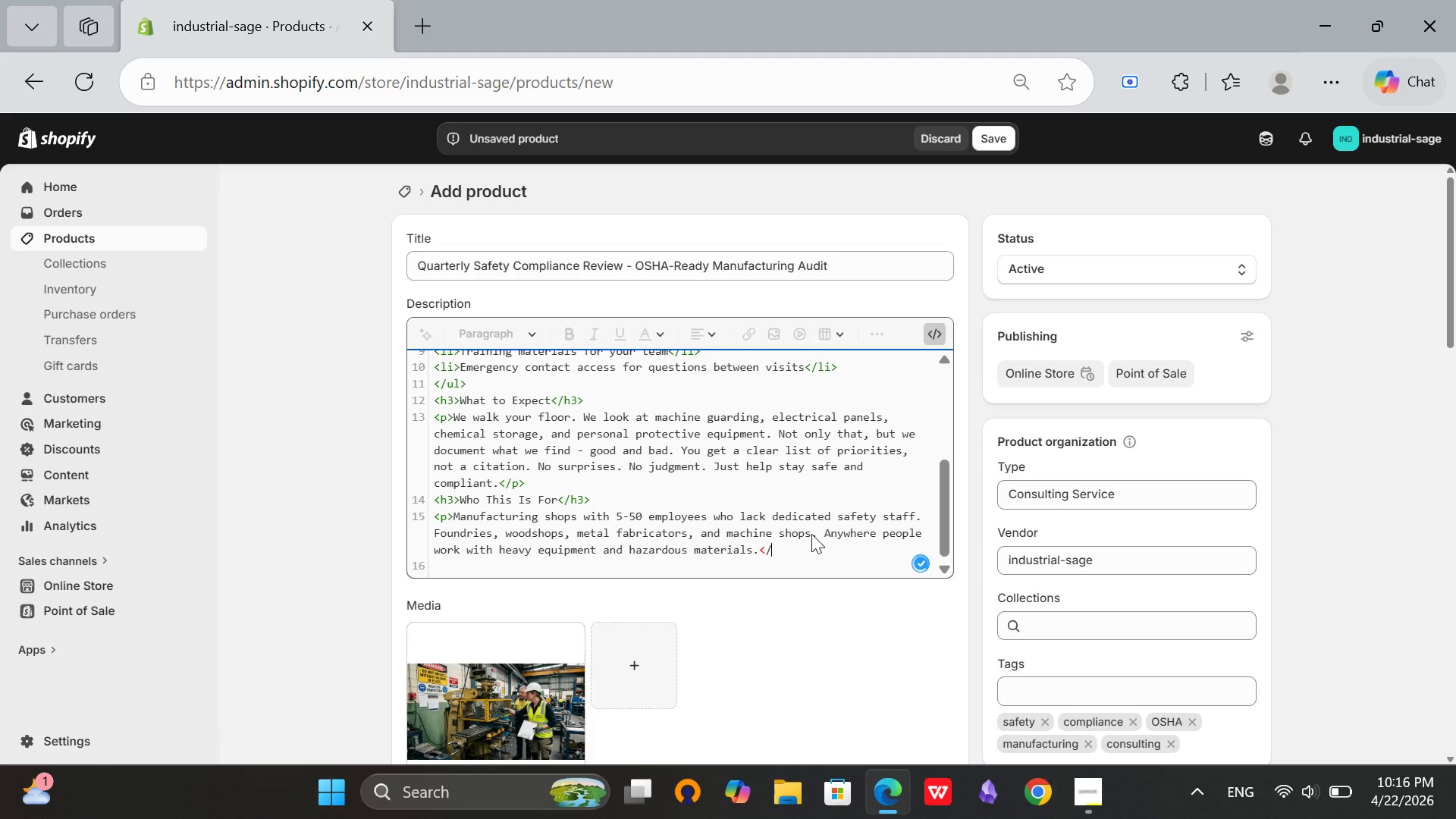 
key(P)
 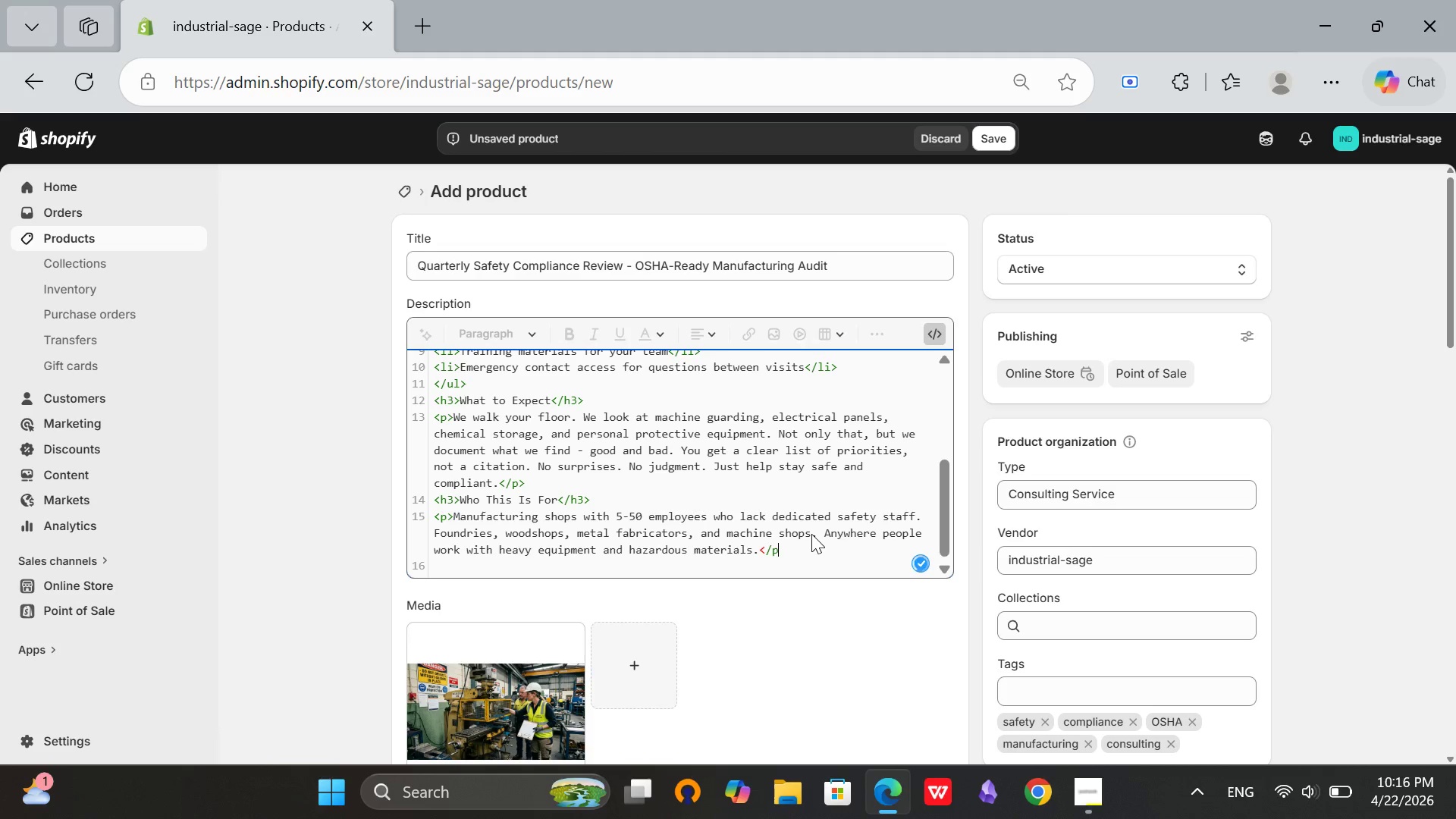 
key(Shift+Period)
 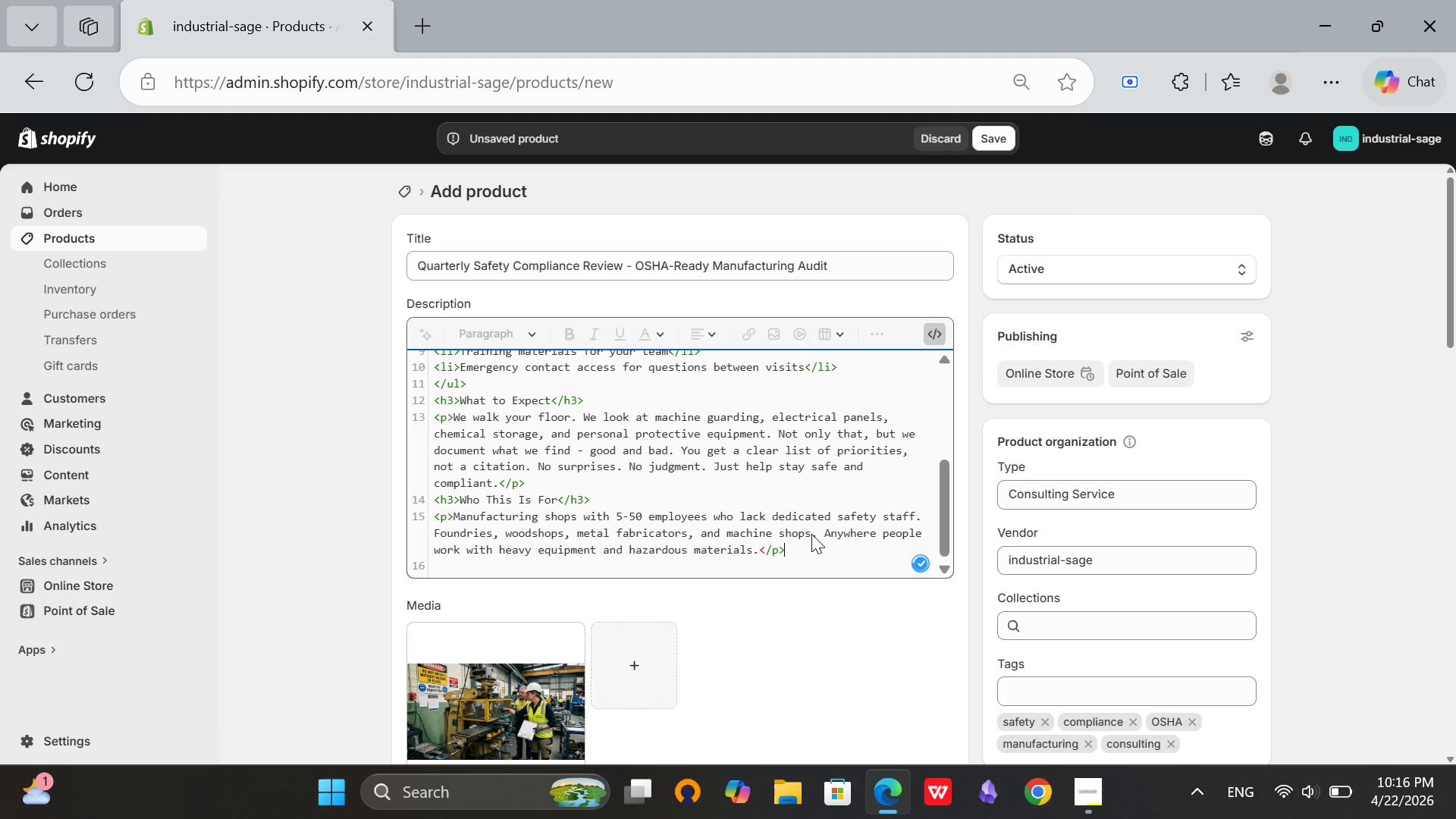 
key(Enter)
 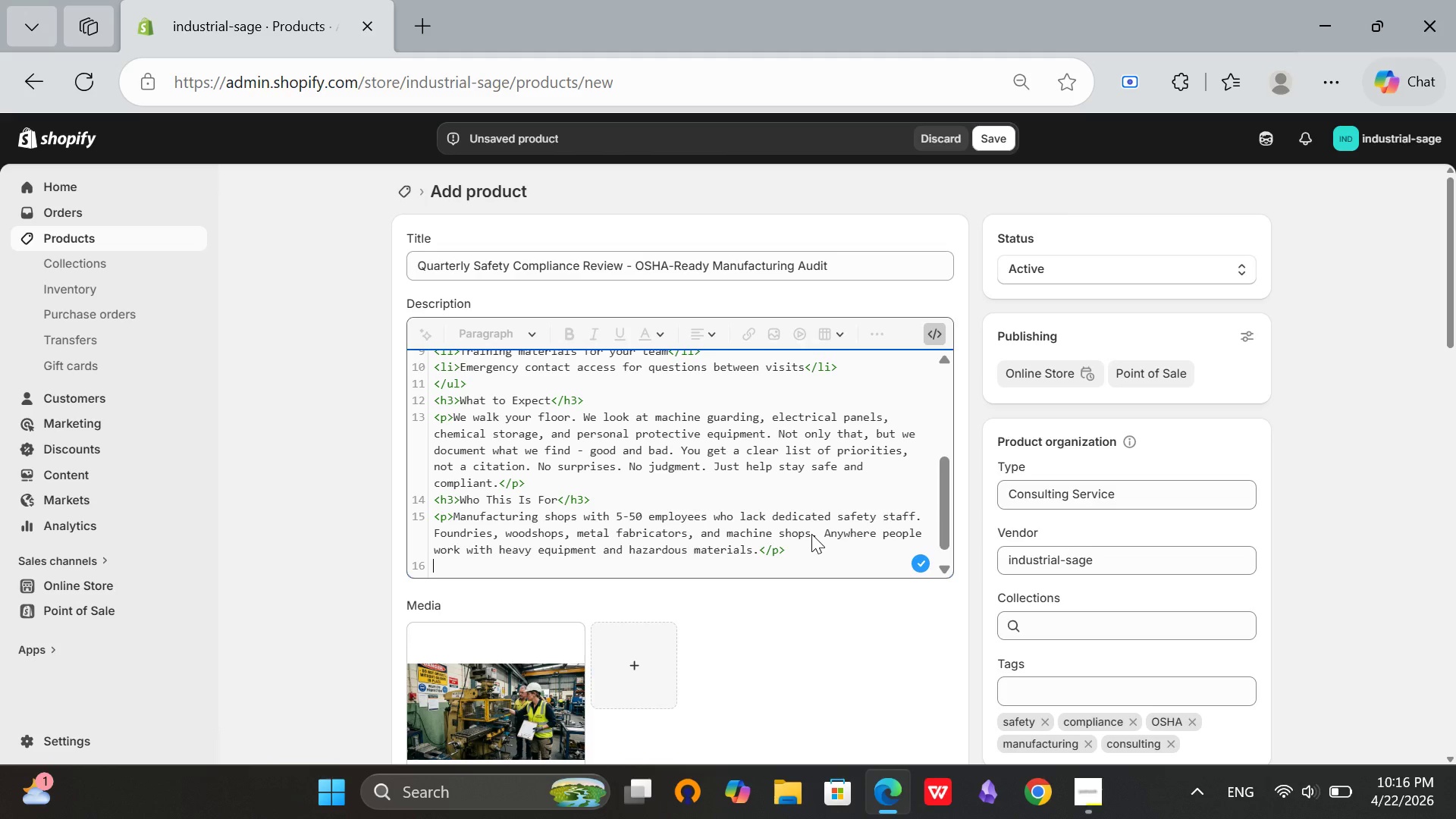 
type(<h3>Investment</h3>)
 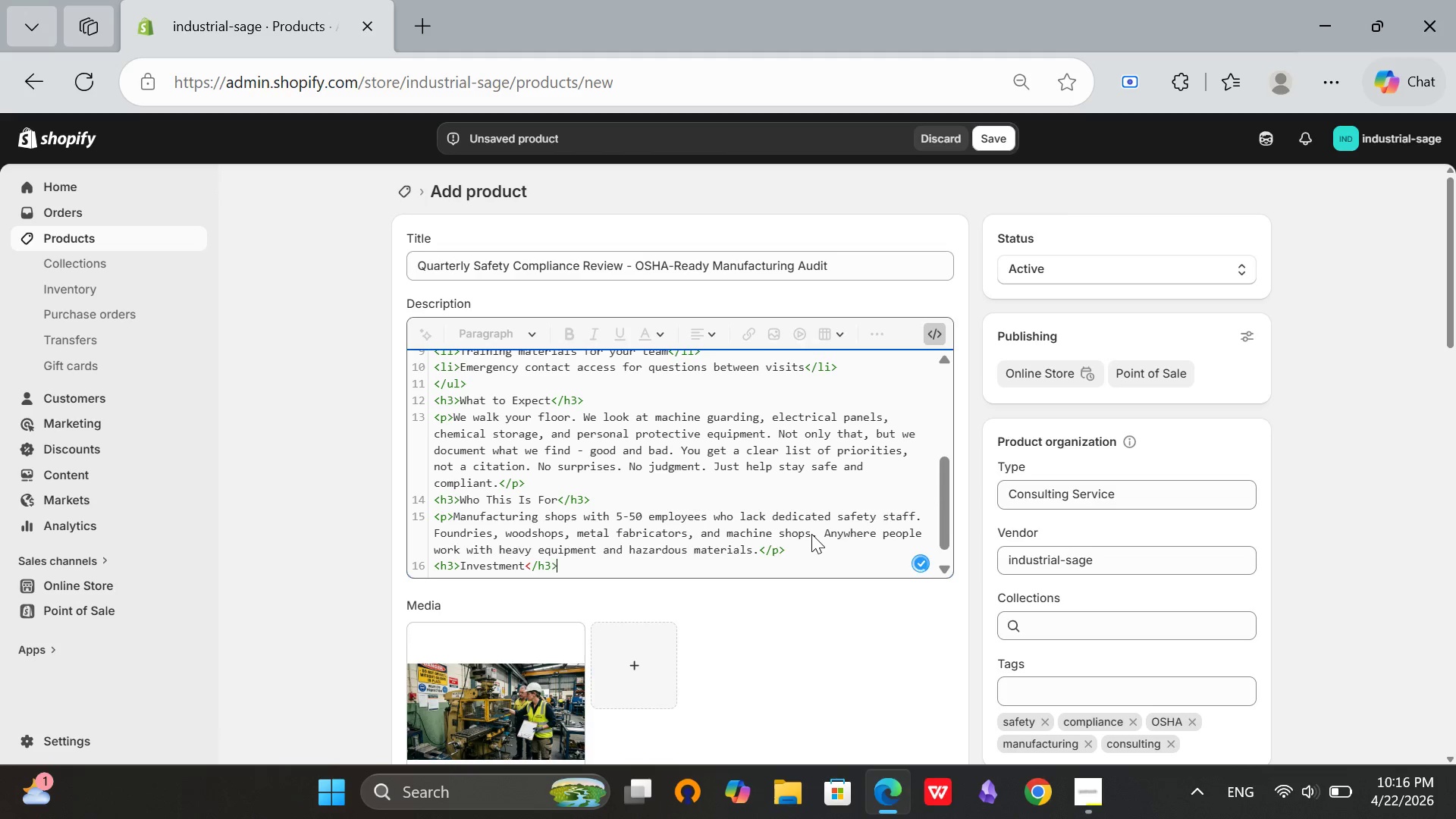 
key(Enter)
 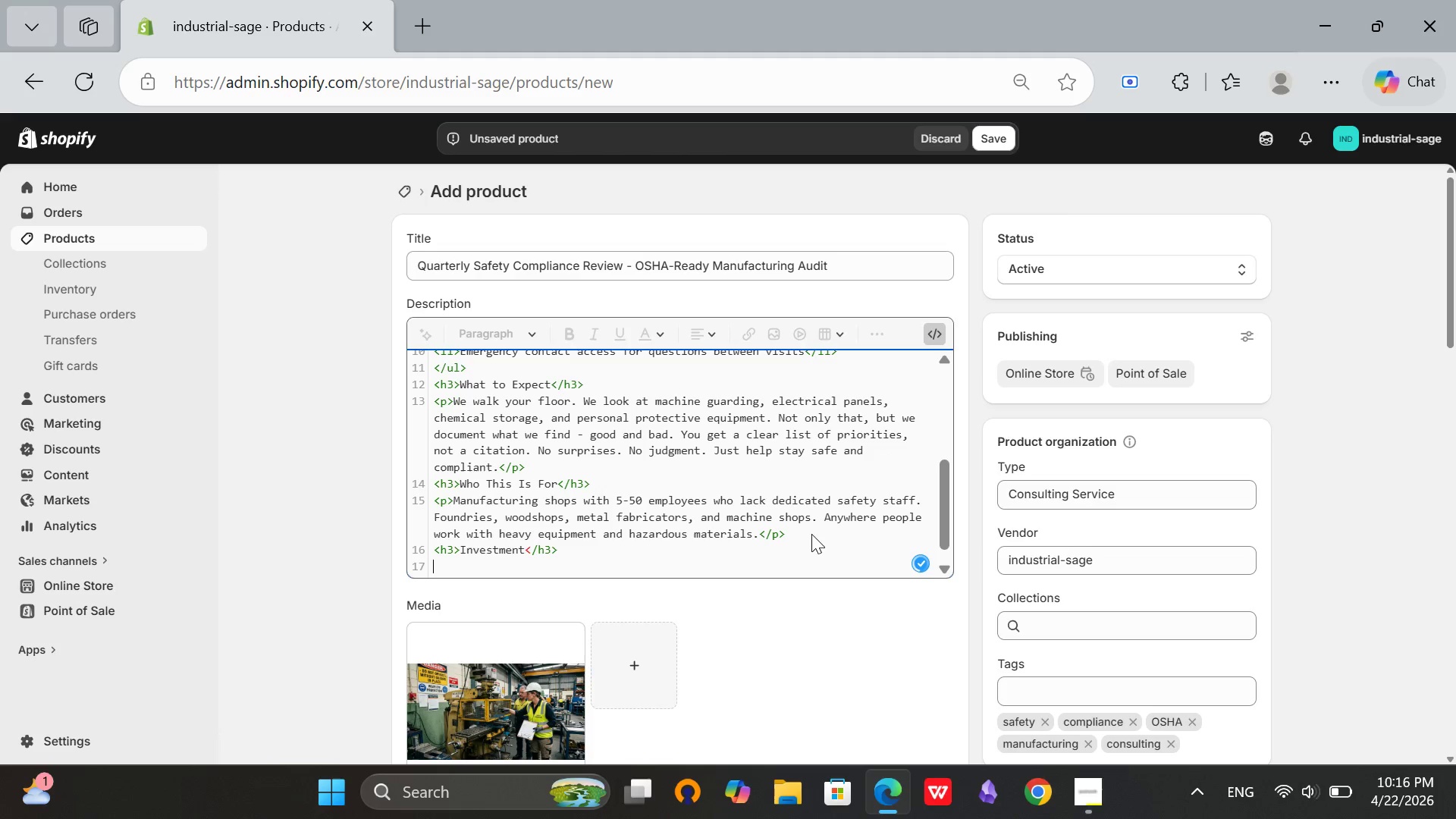 
type(<p>$899 per quarter includes all four visits, documentatin, and binder maintenance. Annual prepaymen)
key(Backspace)
key(Backspace)
type(ent )
 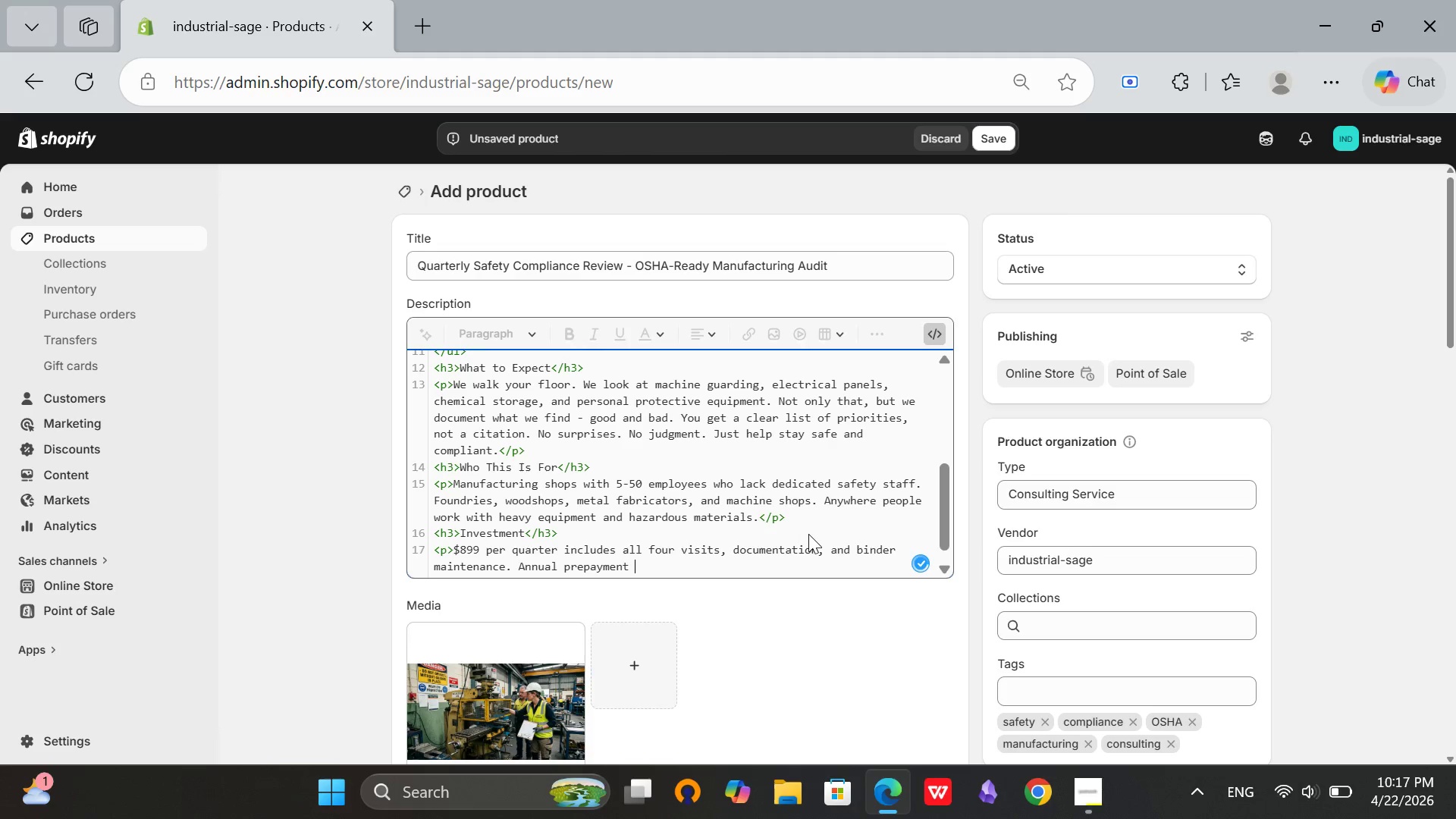 
wait(5.19)
 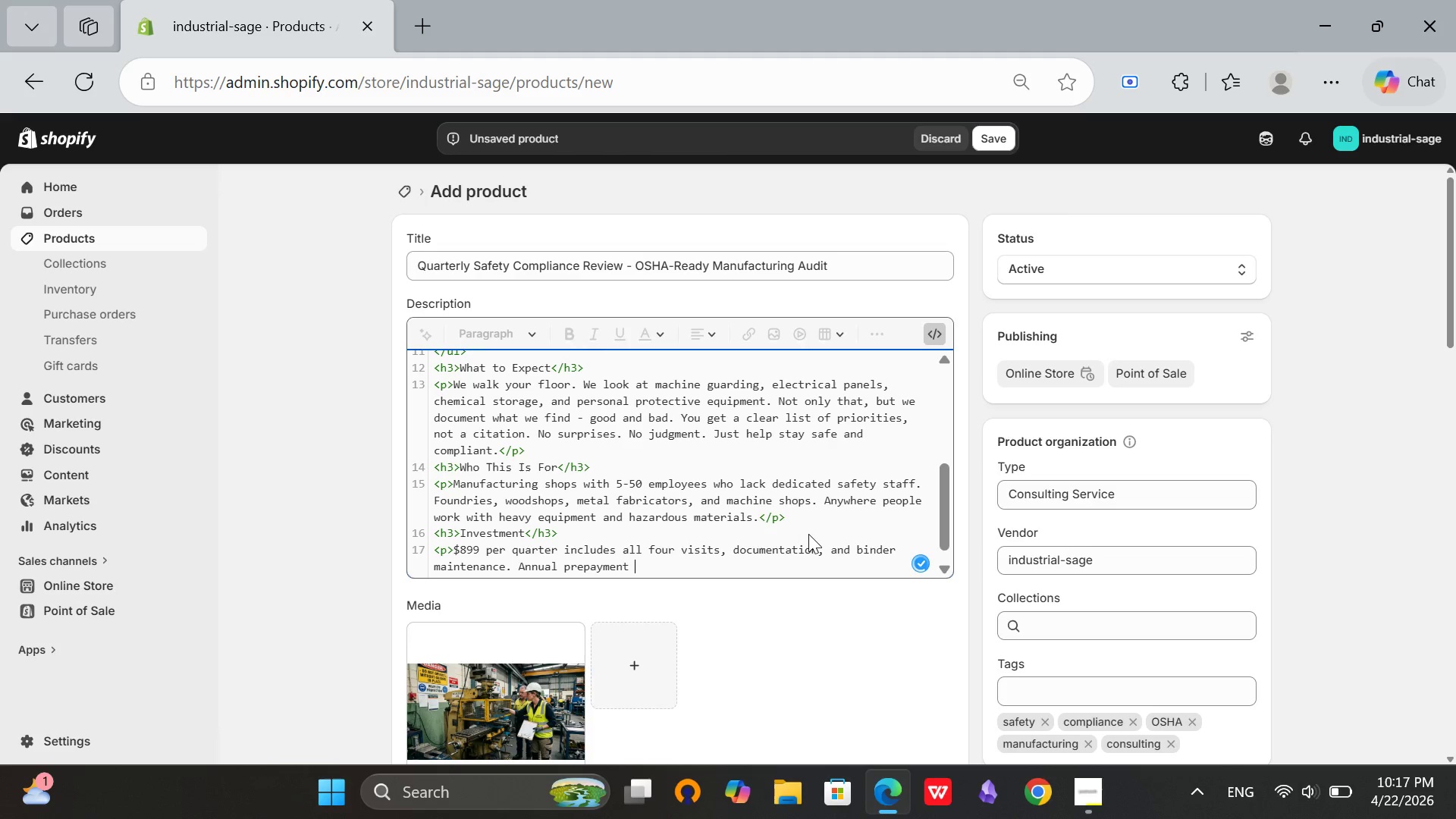 
type(available at $3,200 (save $396)
 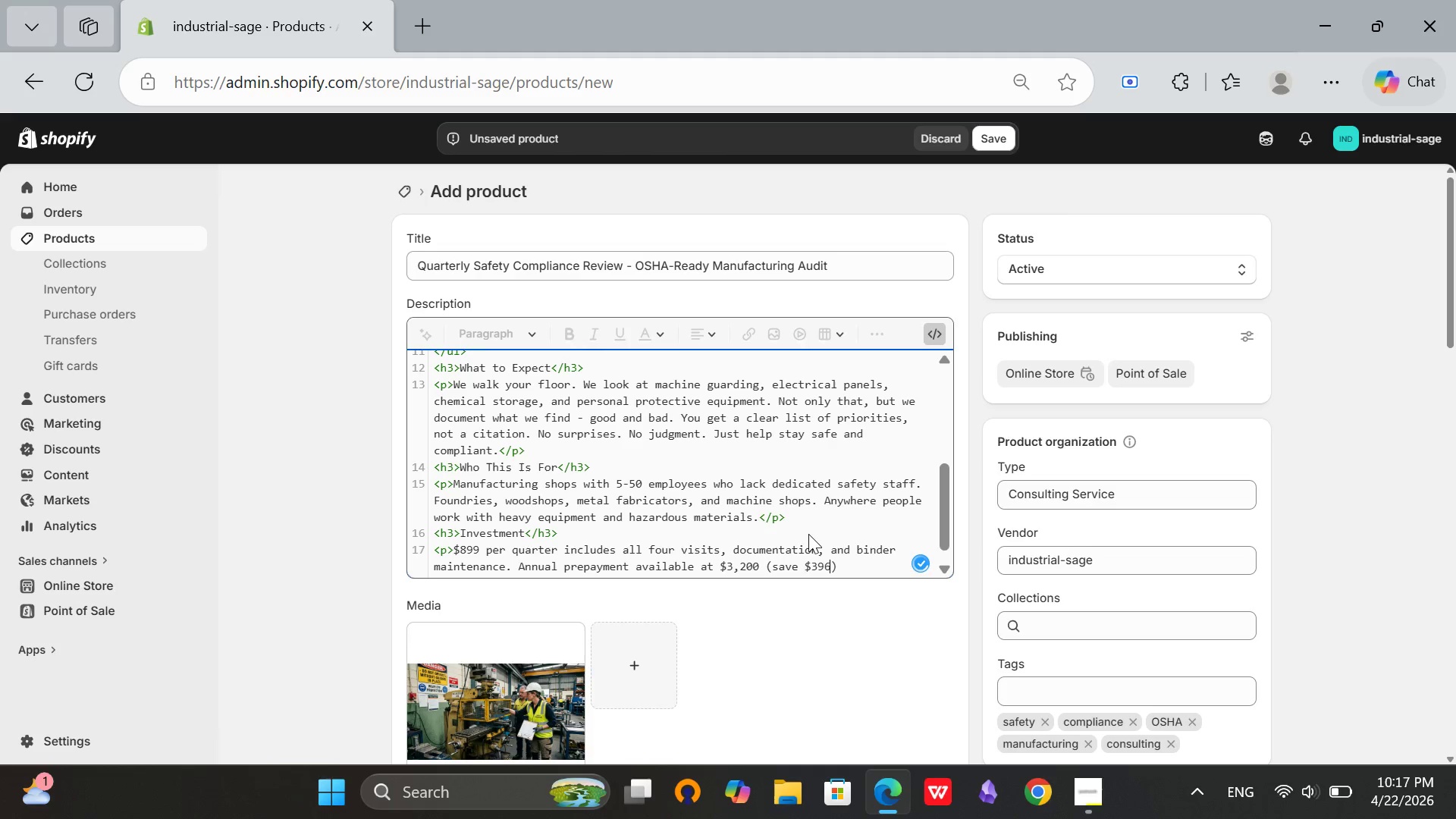 
key(ArrowRight)
 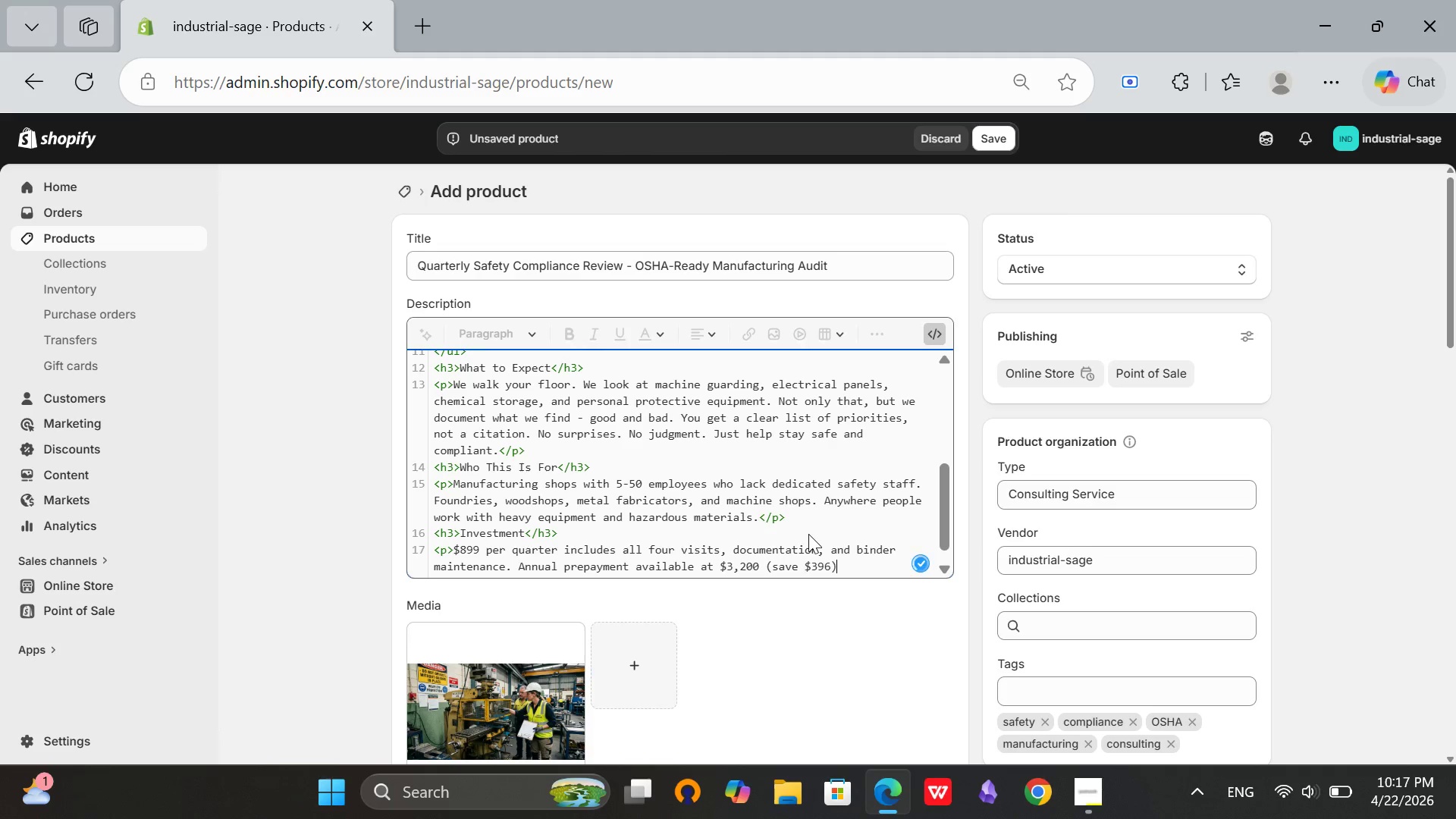 
key(Period)
 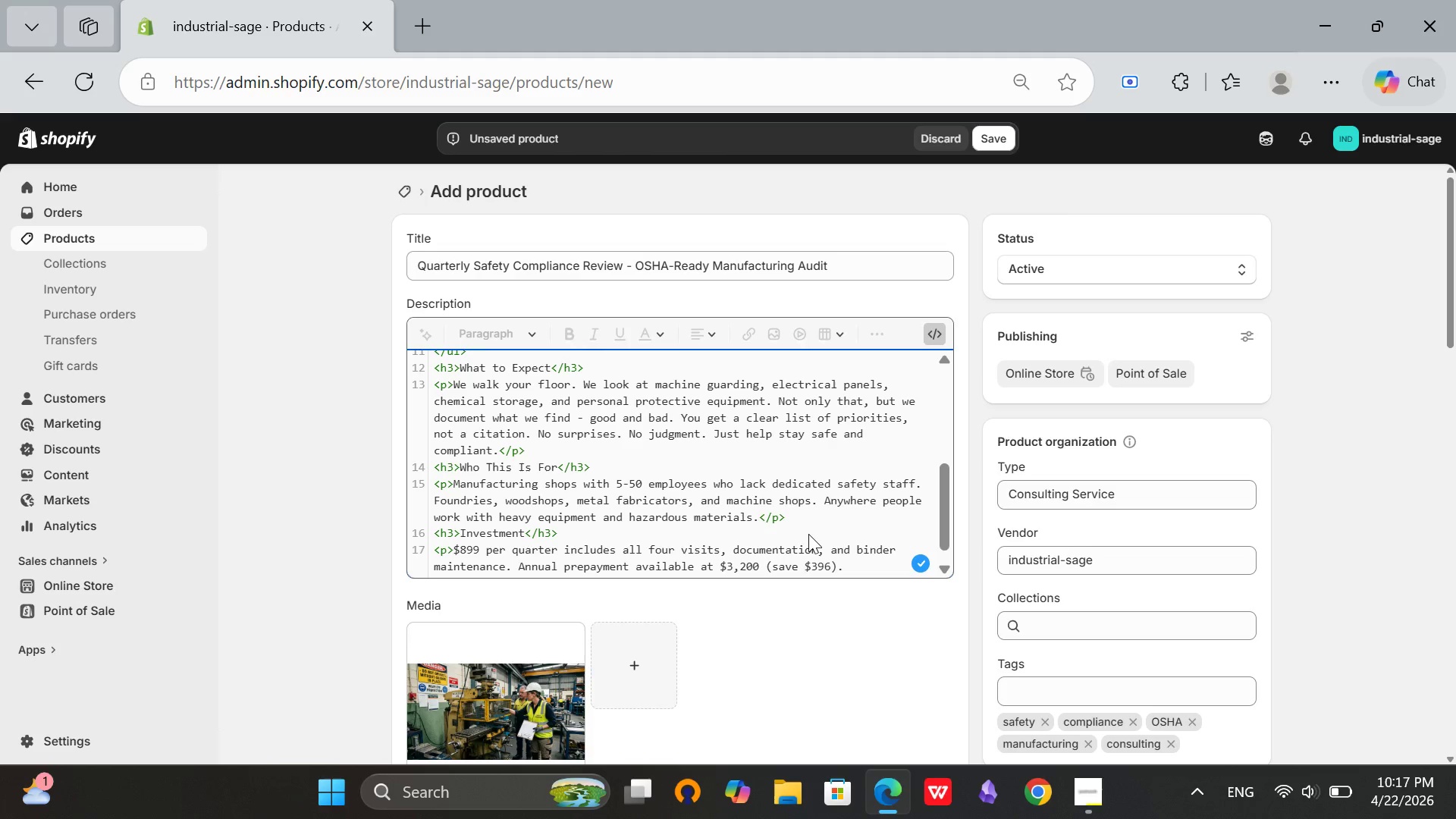 
key(Shift+ShiftRight)
 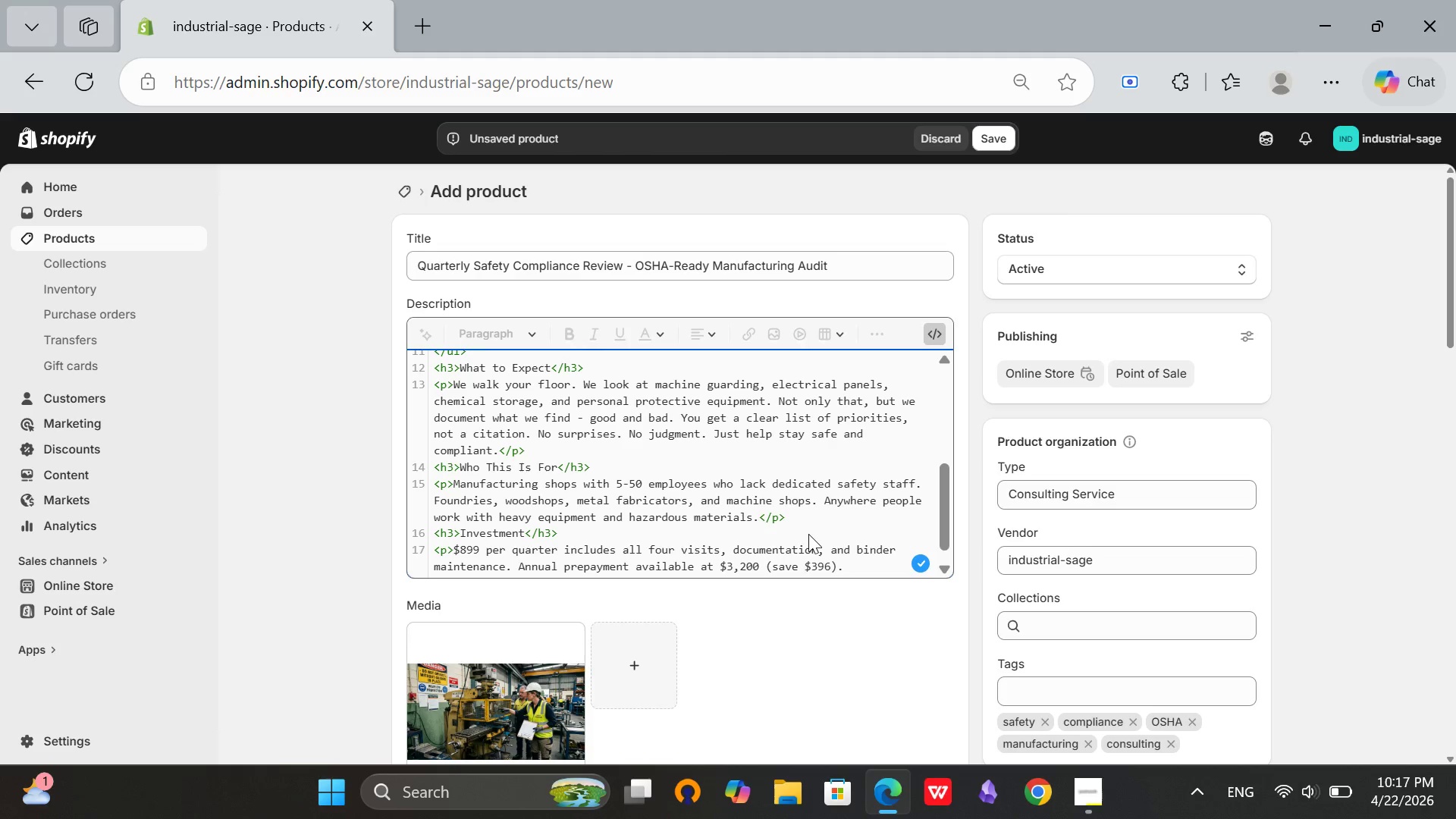 
key(Shift+Comma)
 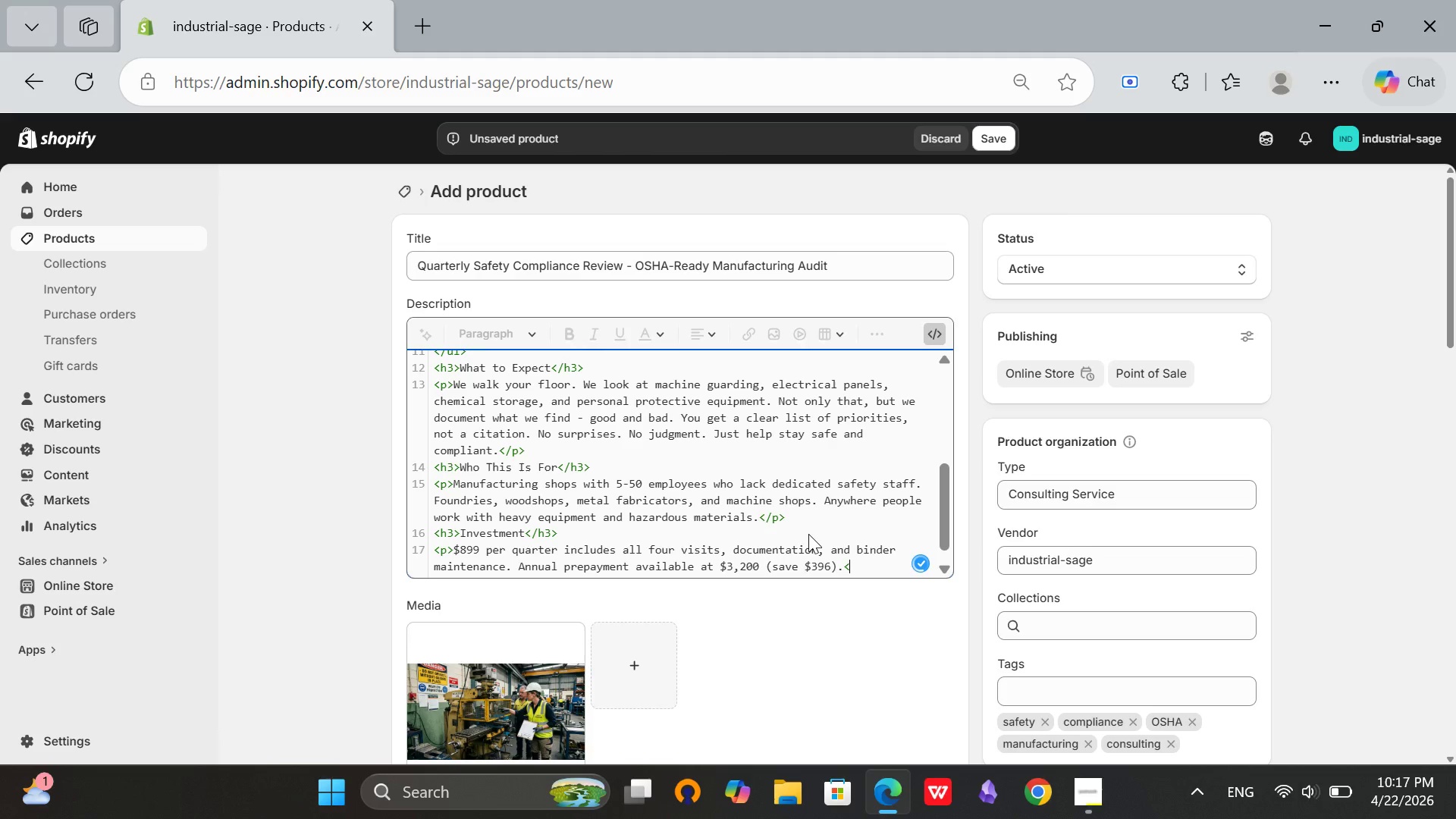 
key(Slash)
 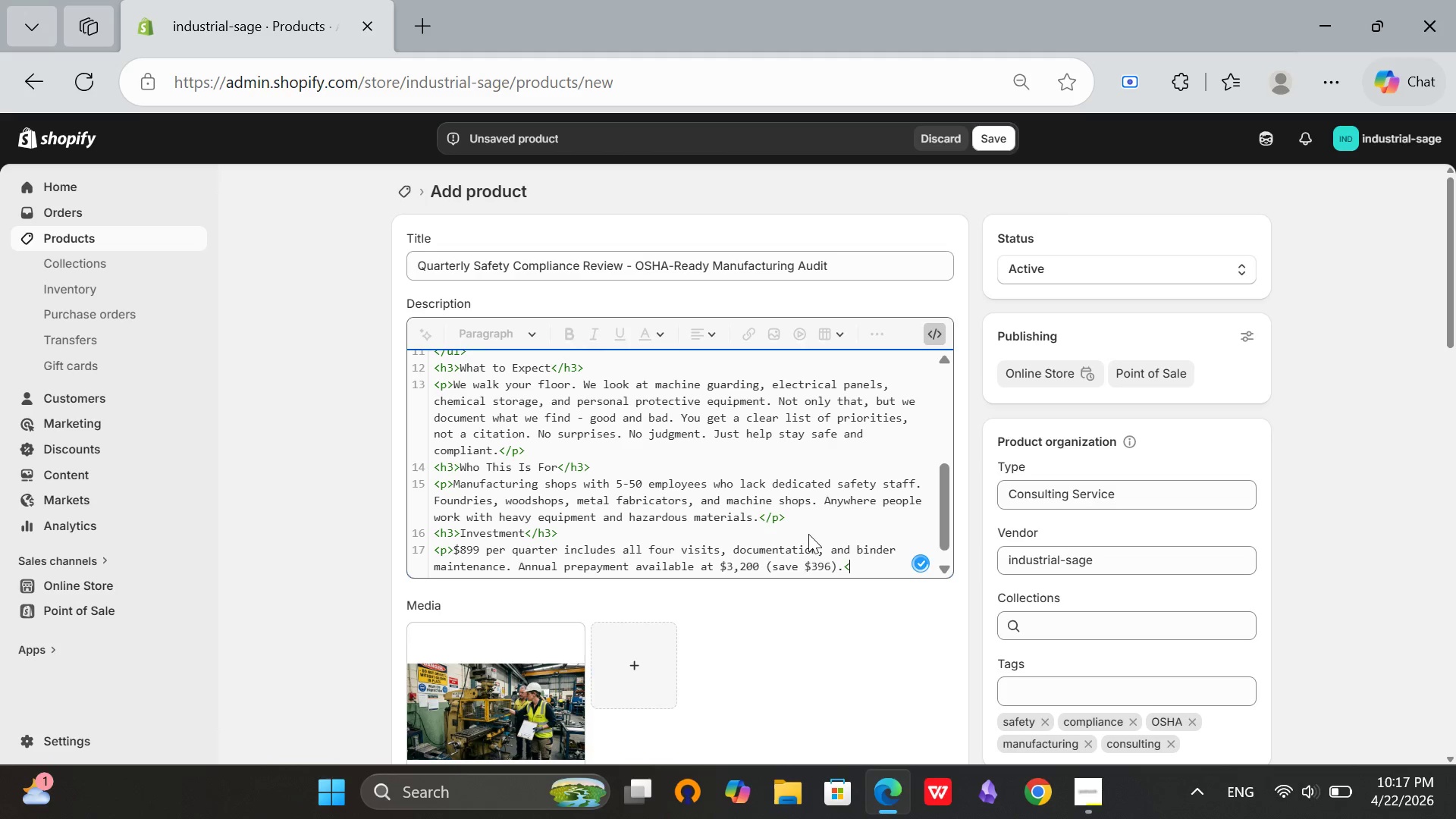 
key(P)
 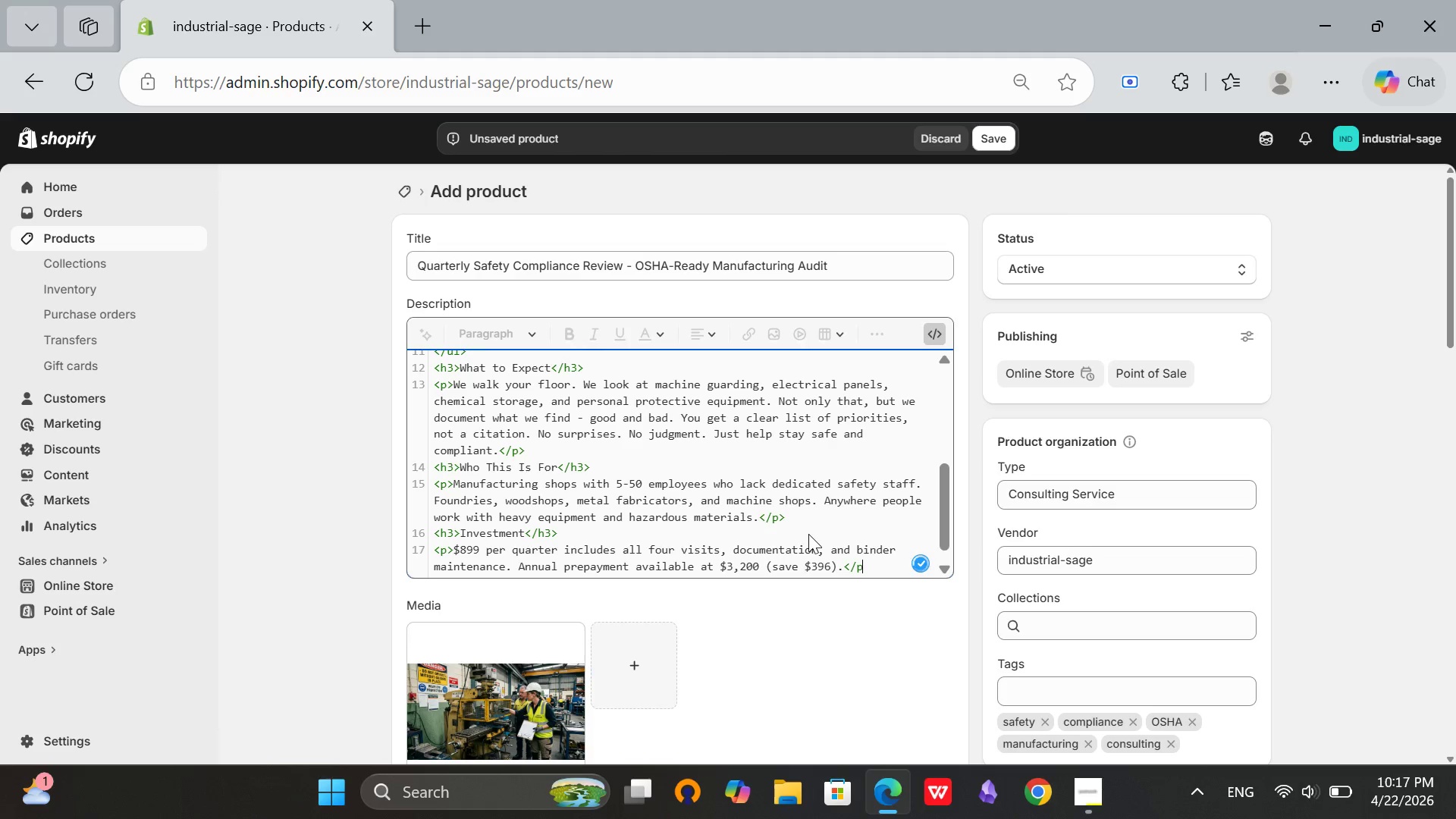 
key(Shift+Period)
 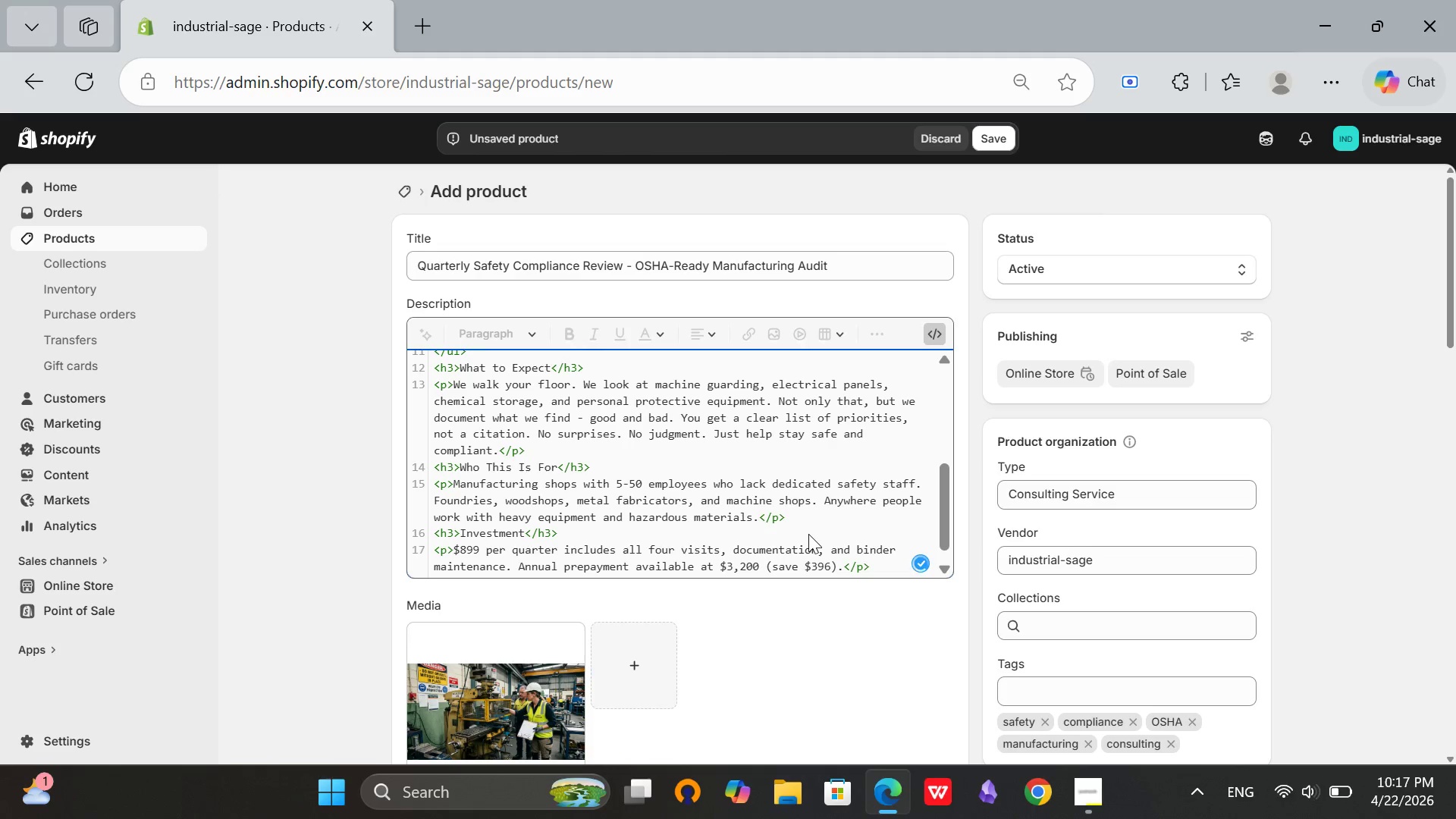 
scroll: coordinate [808, 534], scroll_direction: up, amount: 7.0
 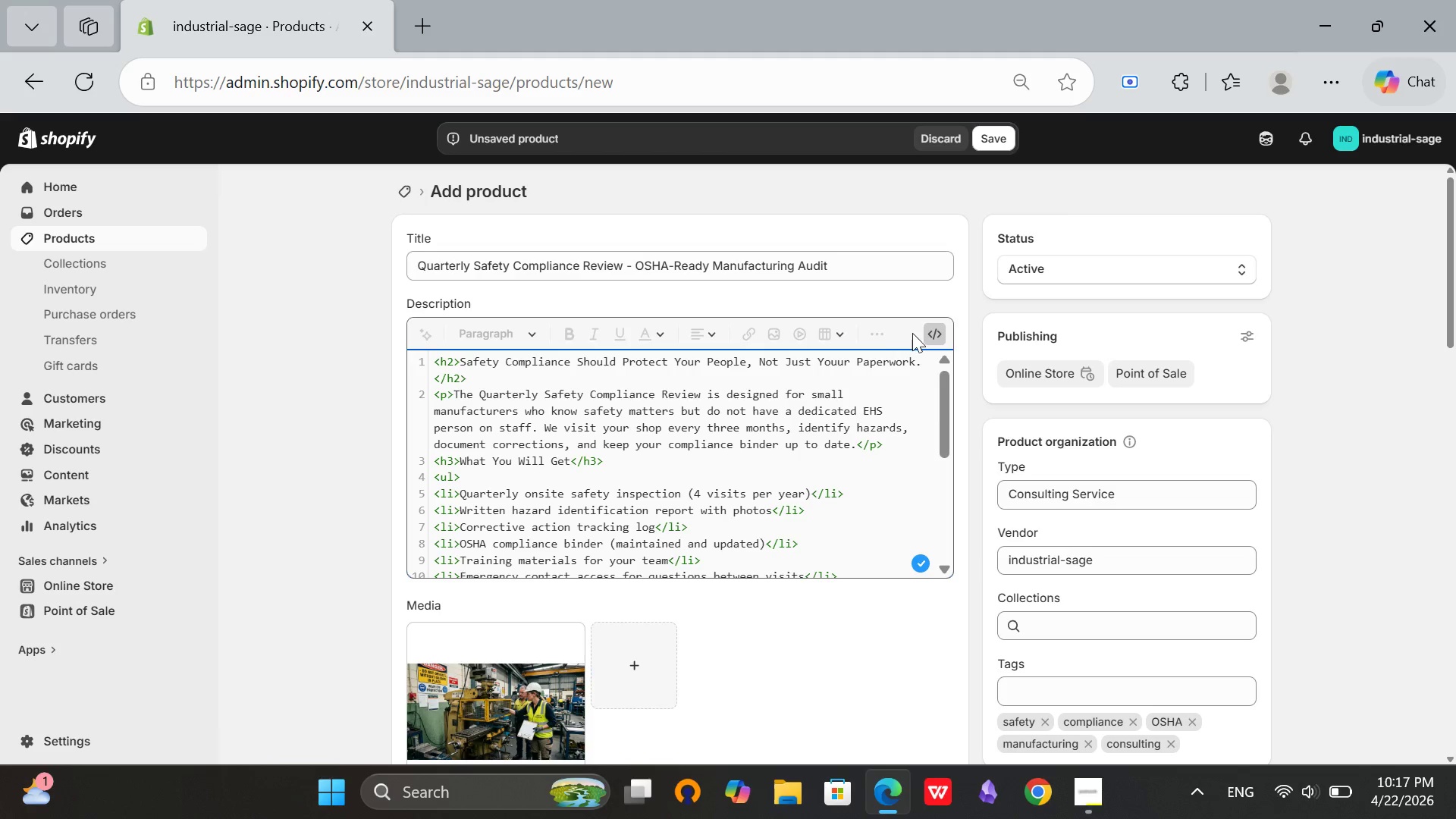 
left_click([924, 337])
 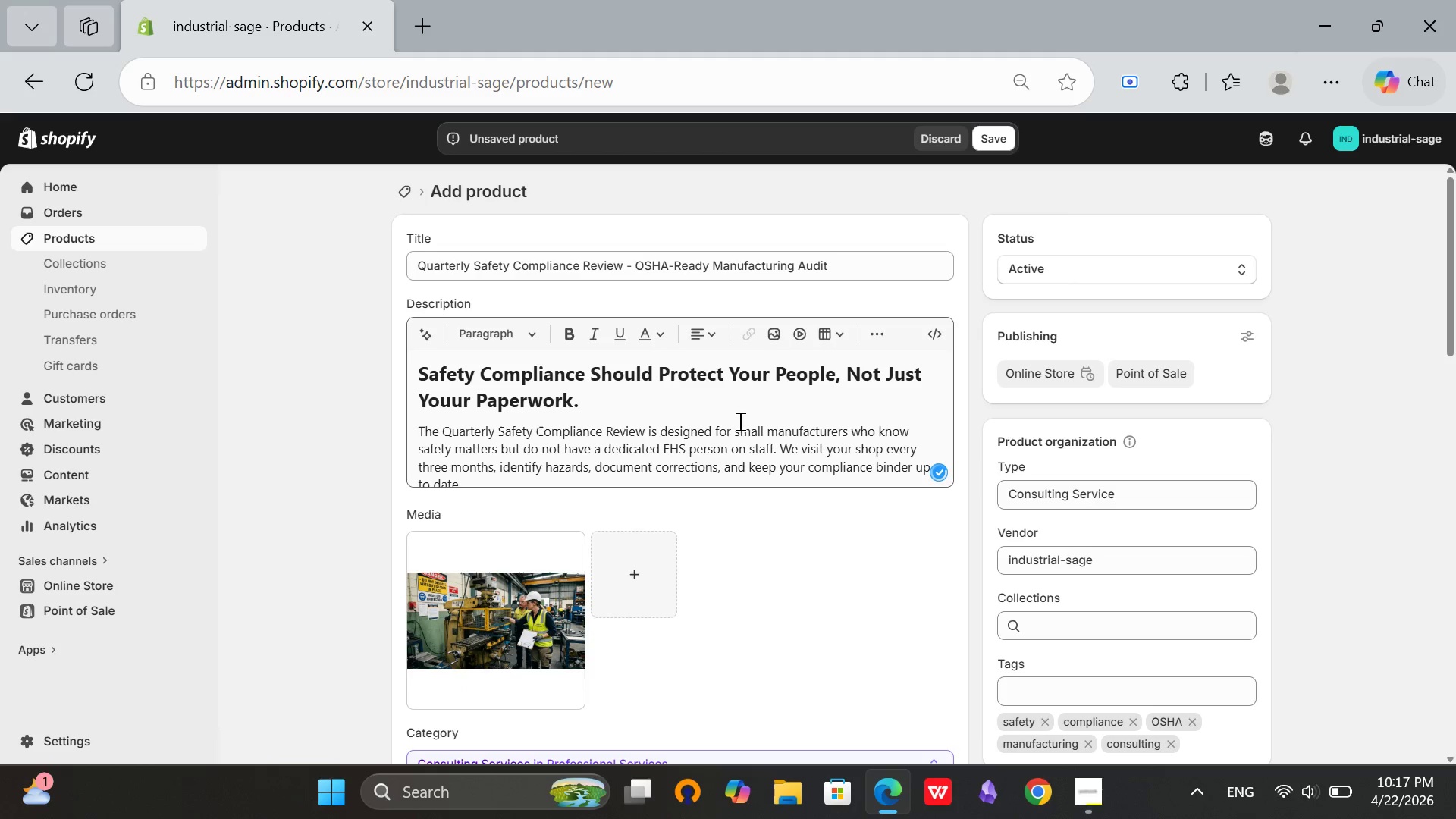 
left_click([733, 415])
 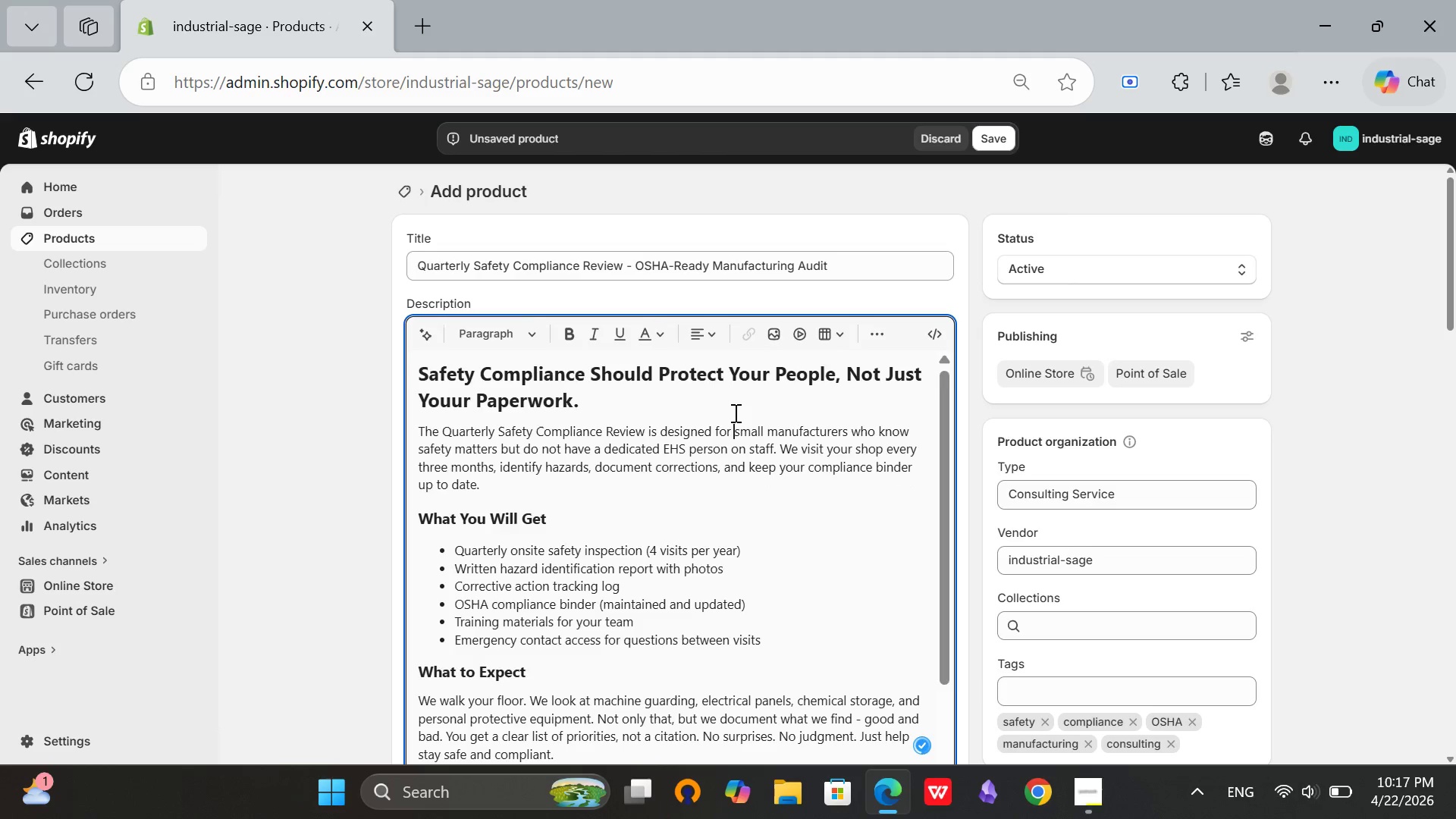 
scroll: coordinate [1172, 535], scroll_direction: down, amount: 4.0
 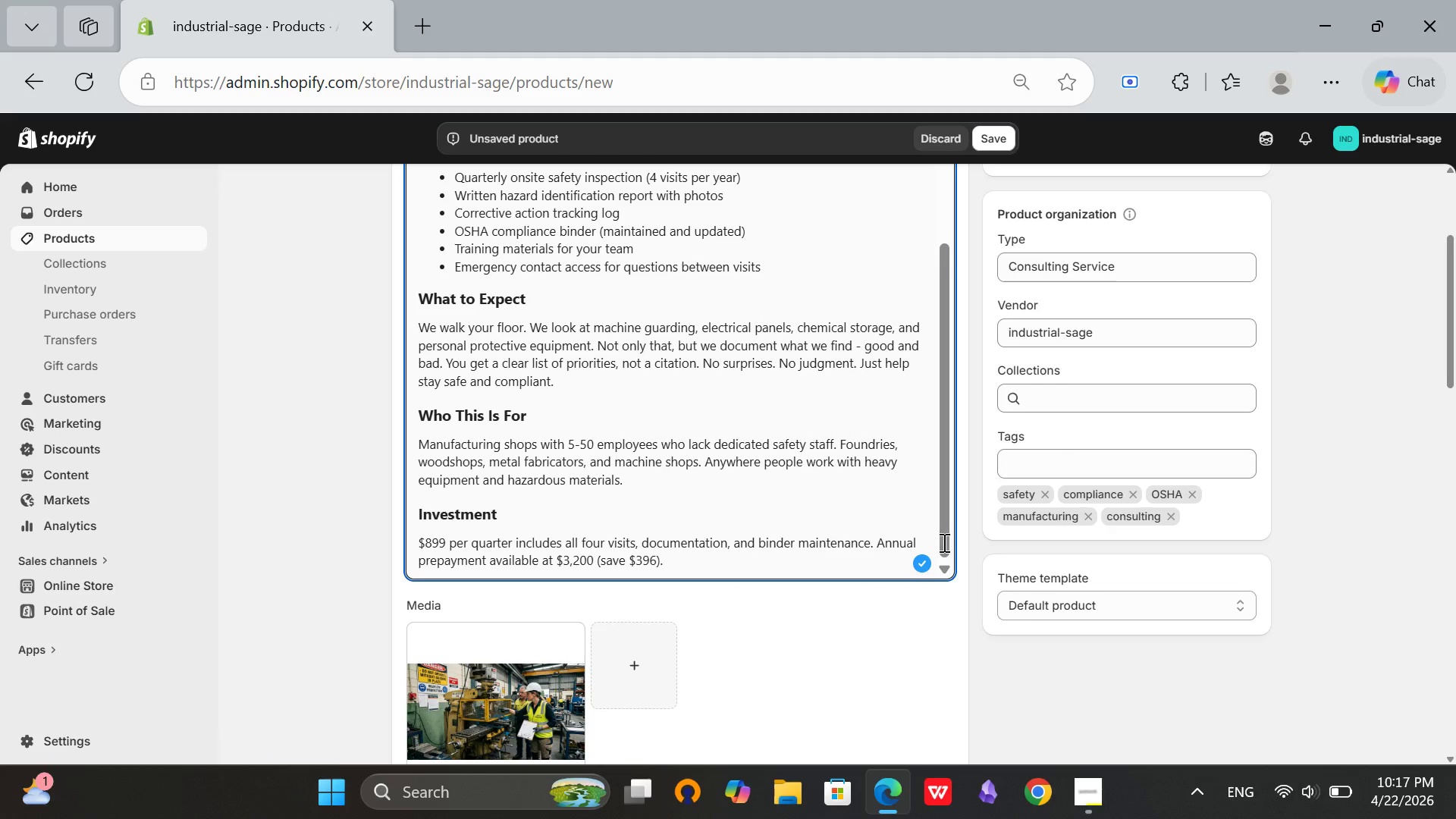 
scroll: coordinate [1129, 526], scroll_direction: up, amount: 1.0
 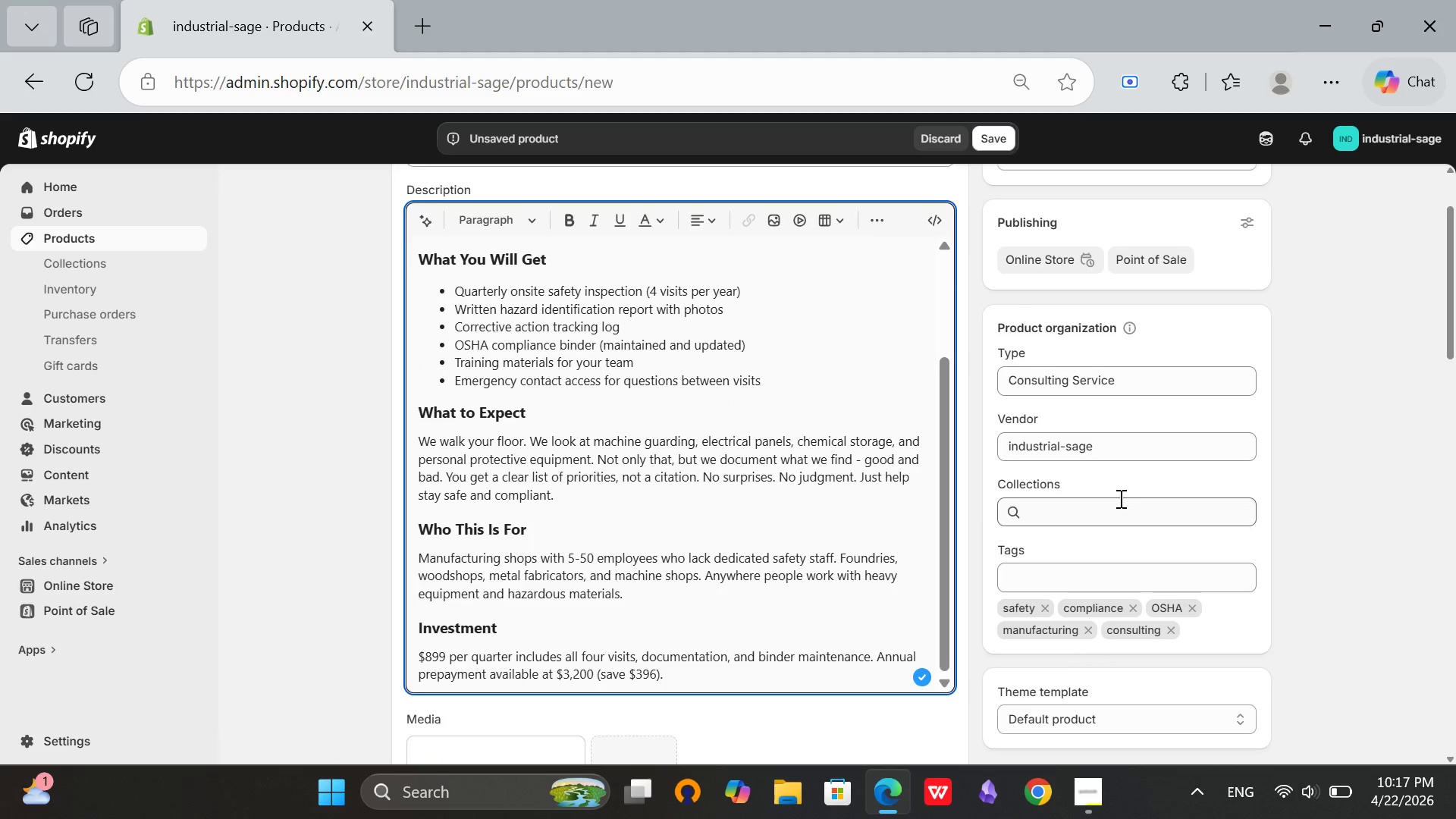 
left_click([1112, 500])
 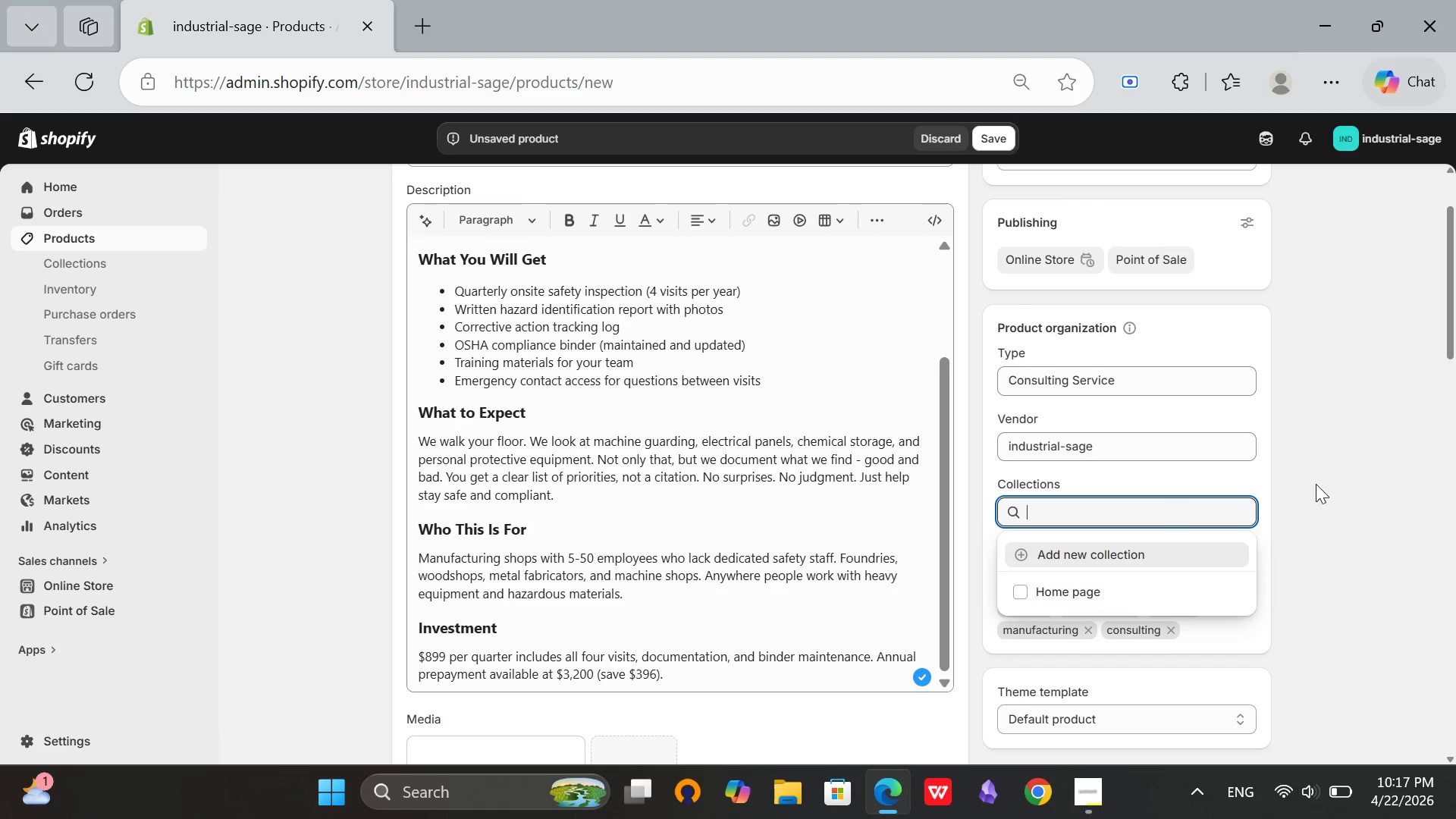 
left_click([1373, 474])
 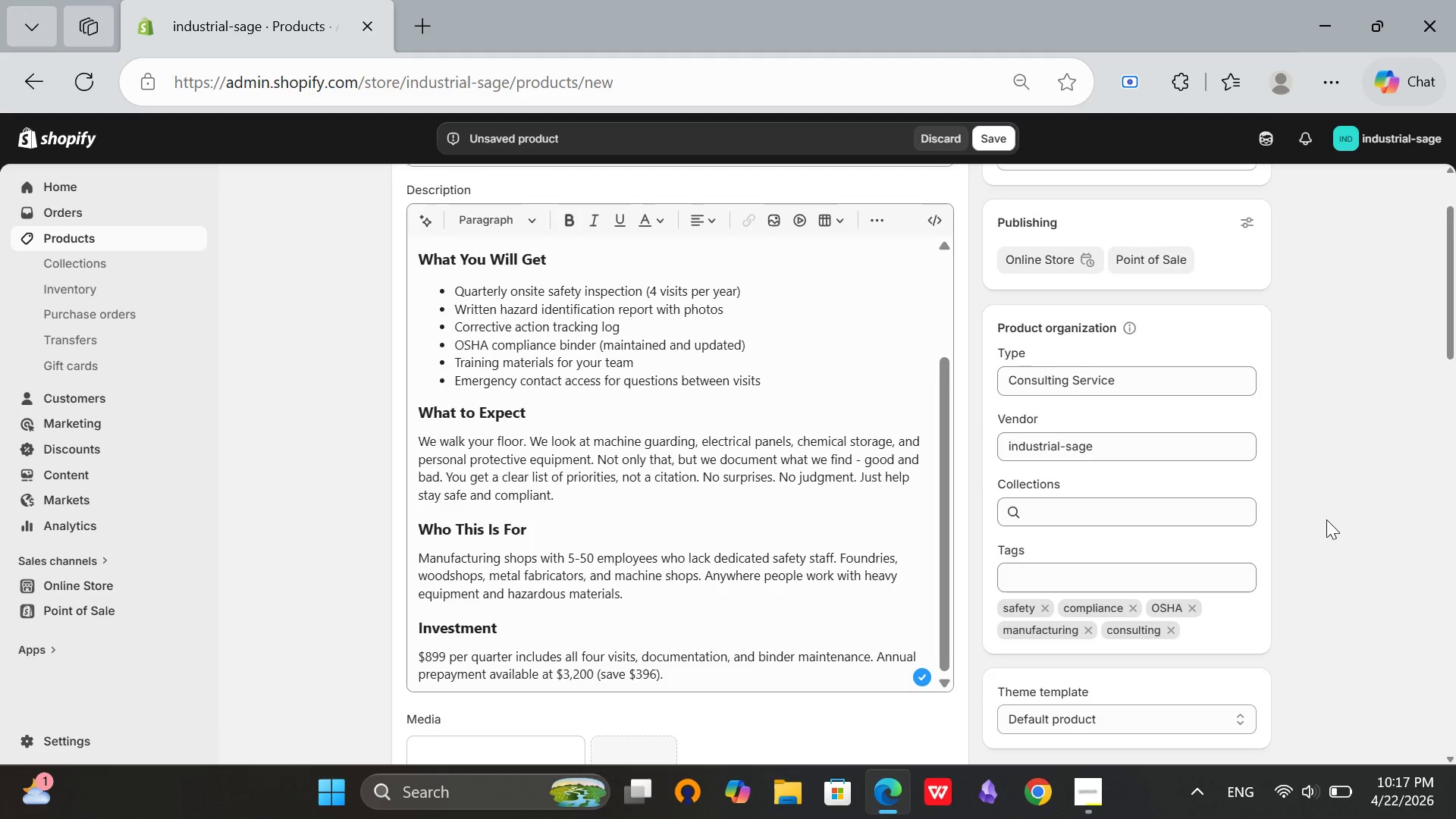 
scroll: coordinate [705, 535], scroll_direction: down, amount: 14.0
 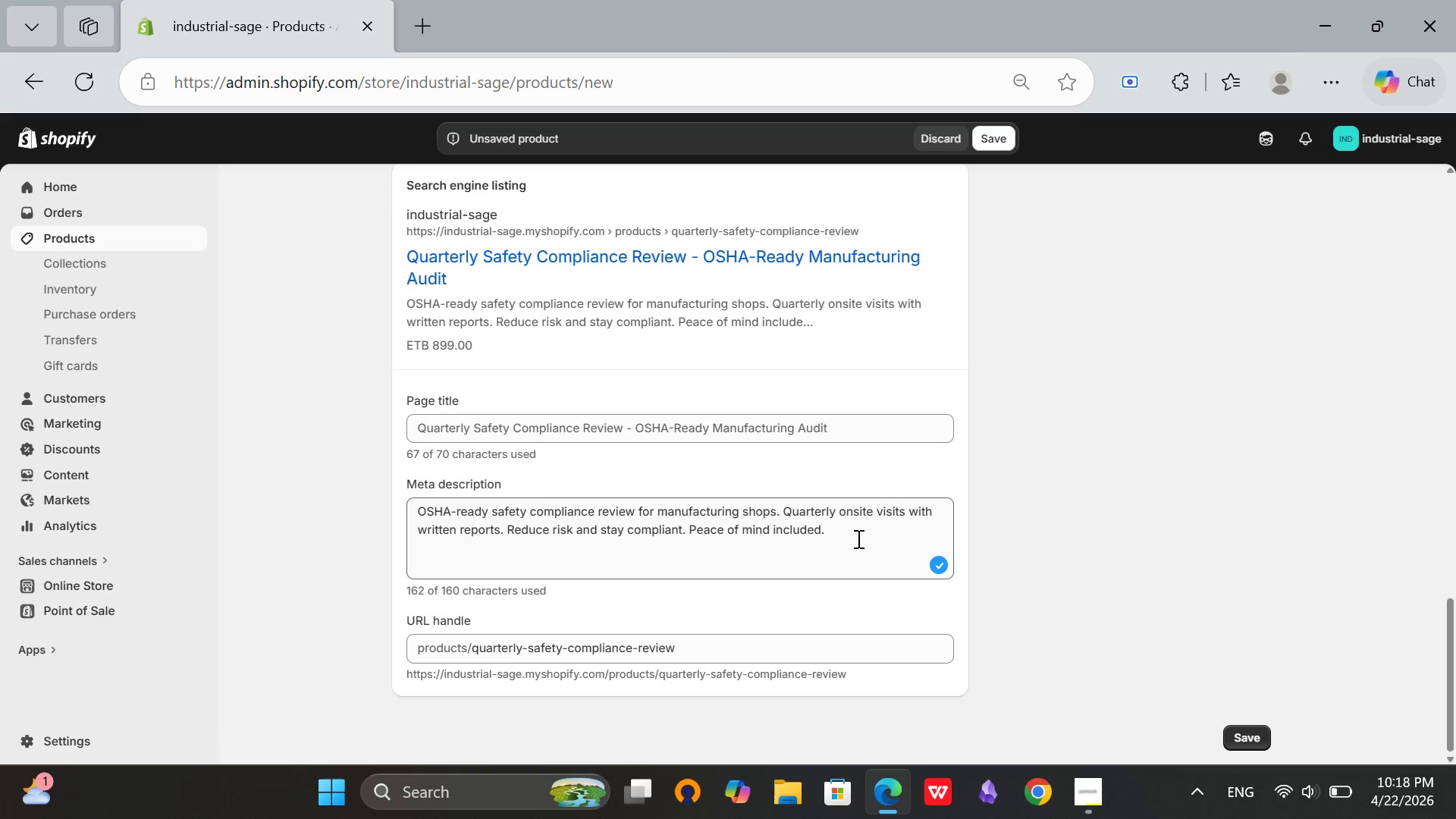 
wait(21.79)
 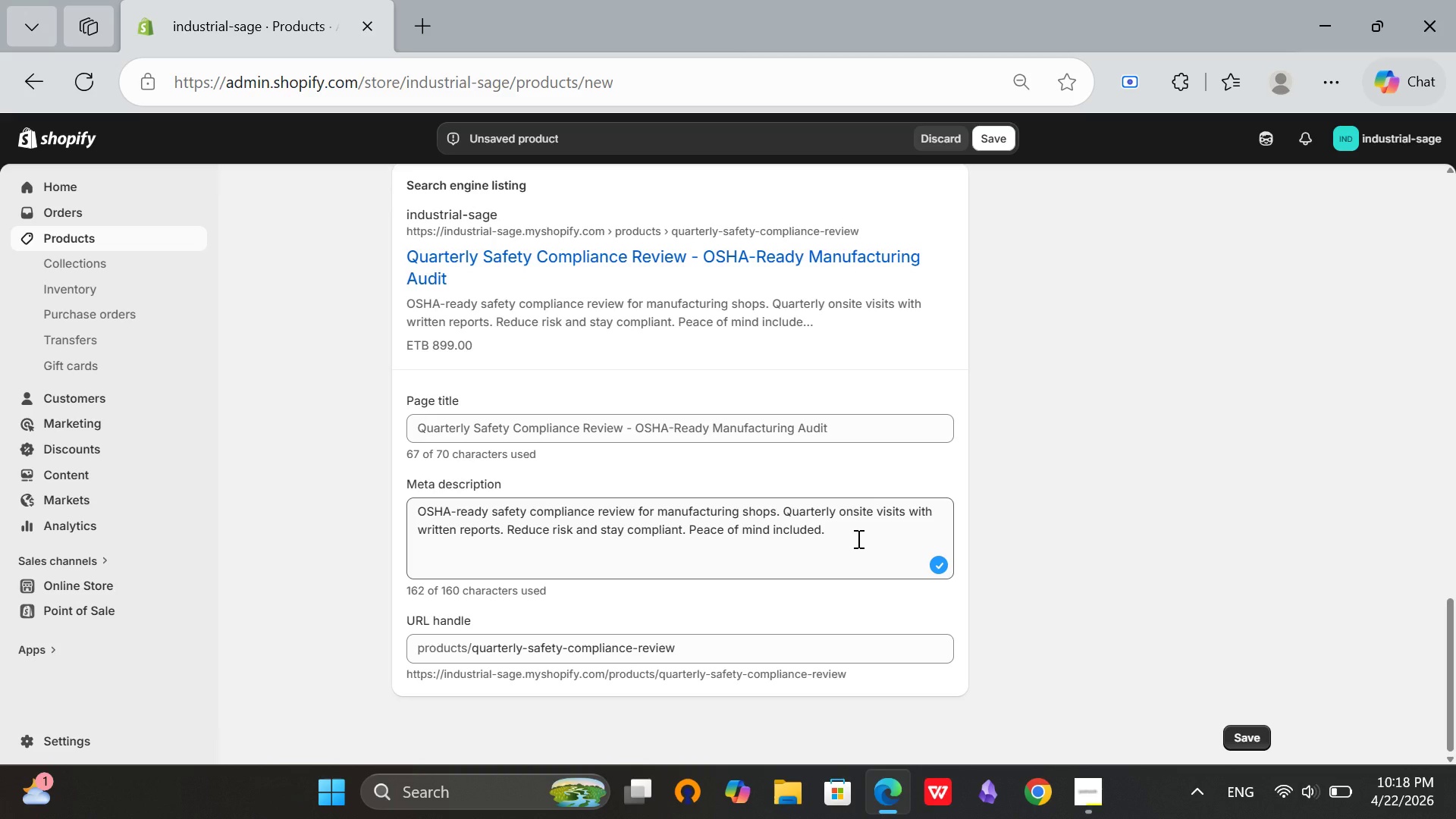 
scroll: coordinate [921, 683], scroll_direction: up, amount: 21.0
 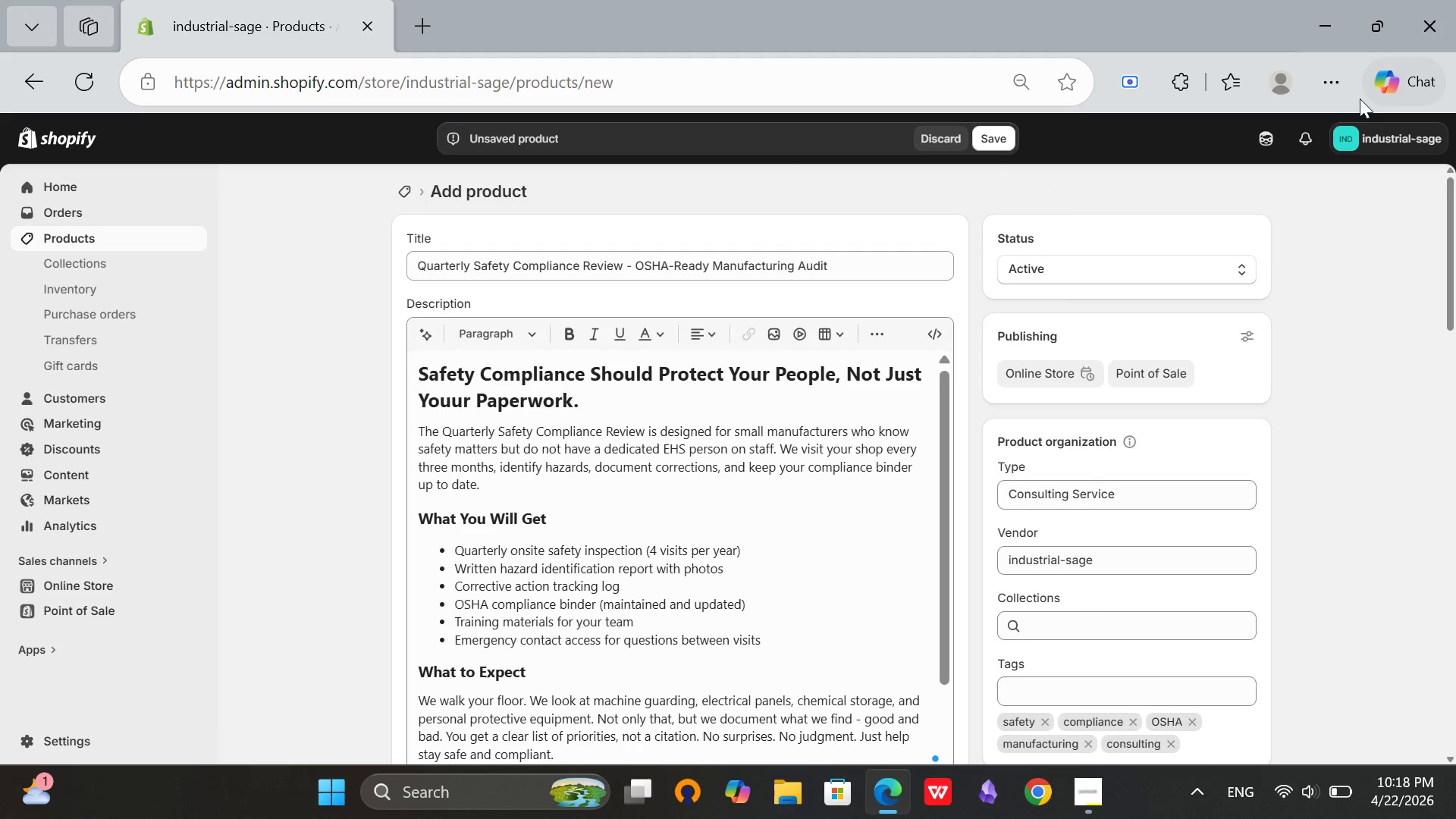 
left_click([1342, 91])
 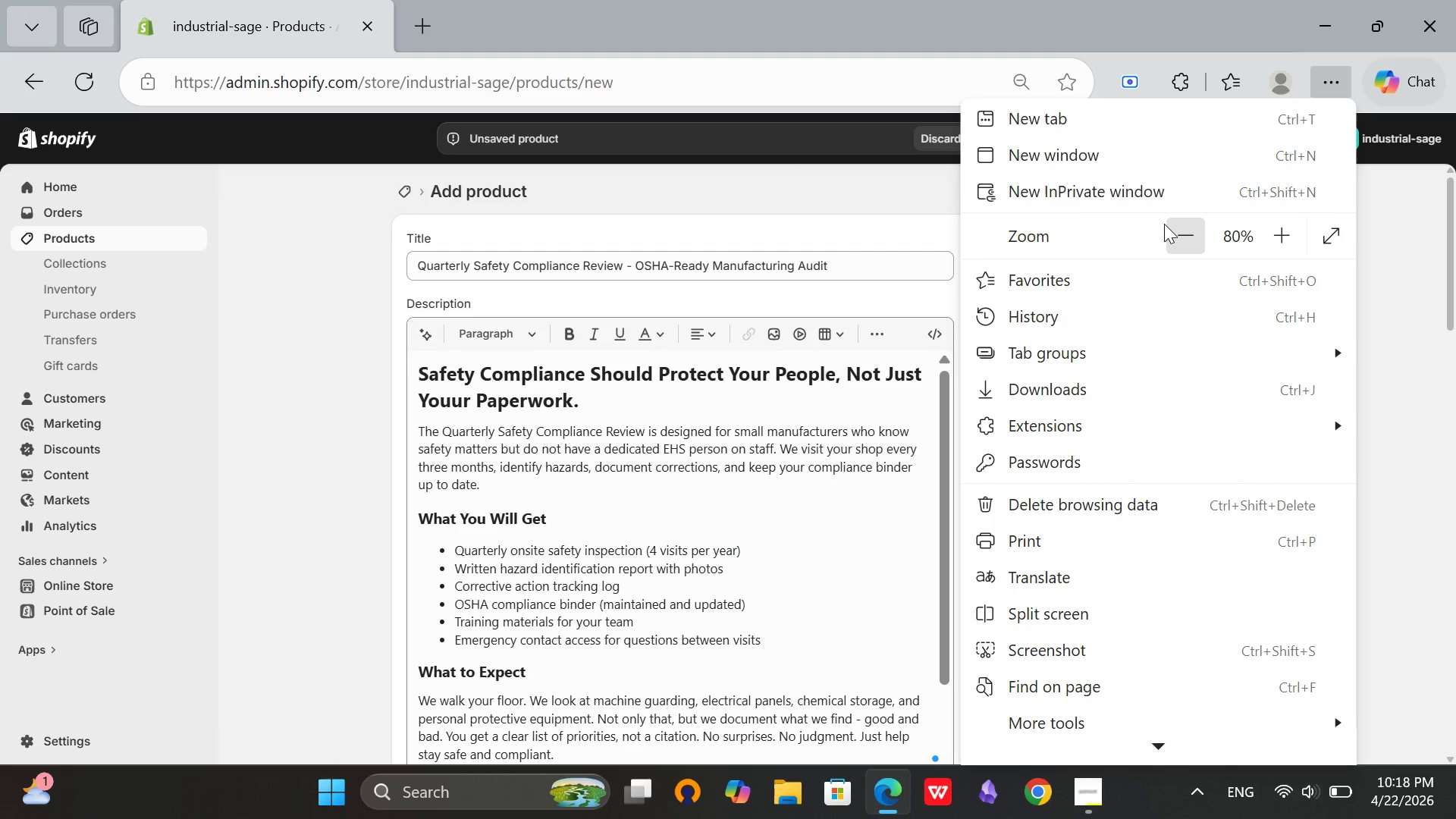 
left_click([1173, 229])
 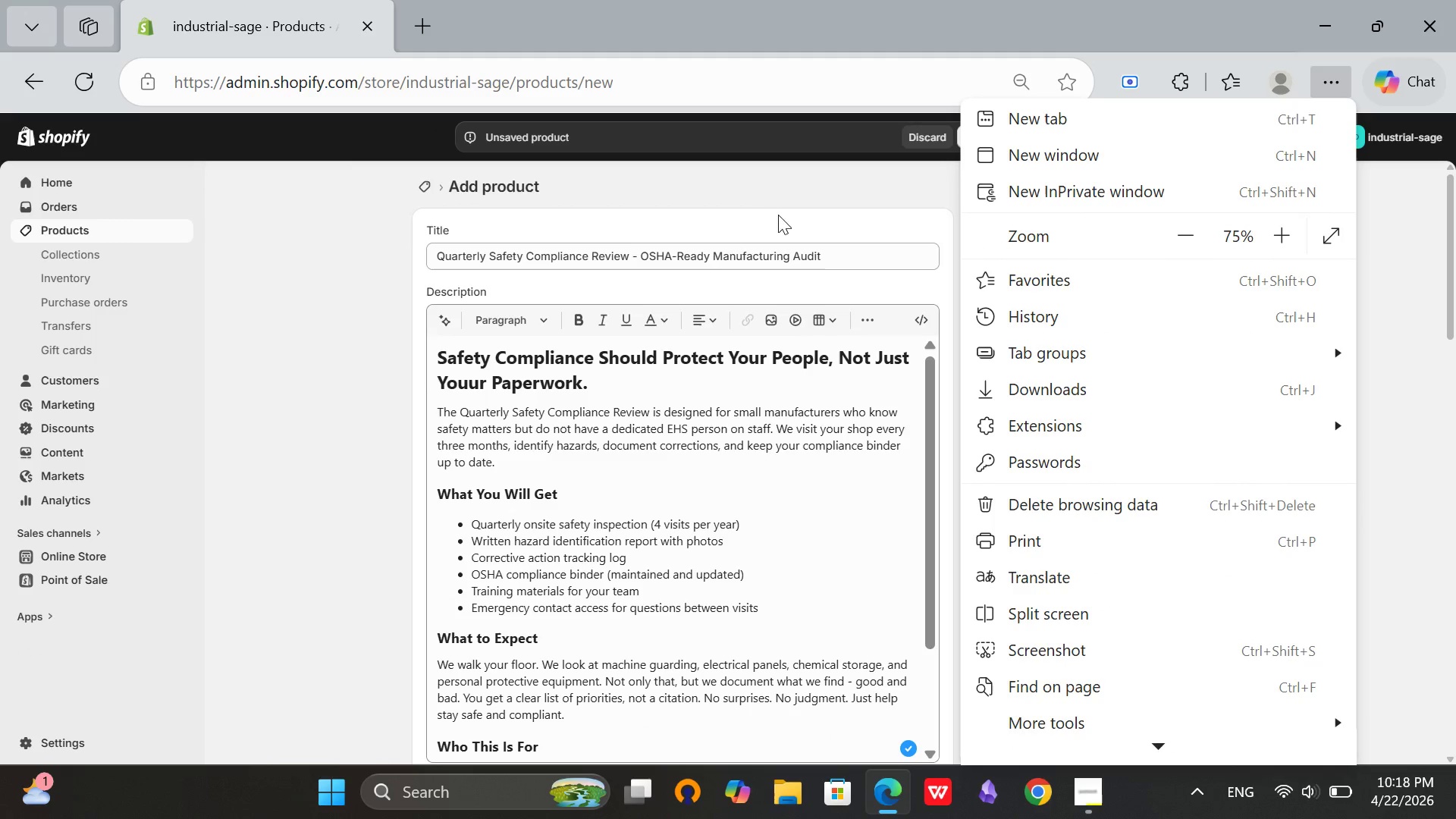 
left_click([779, 191])
 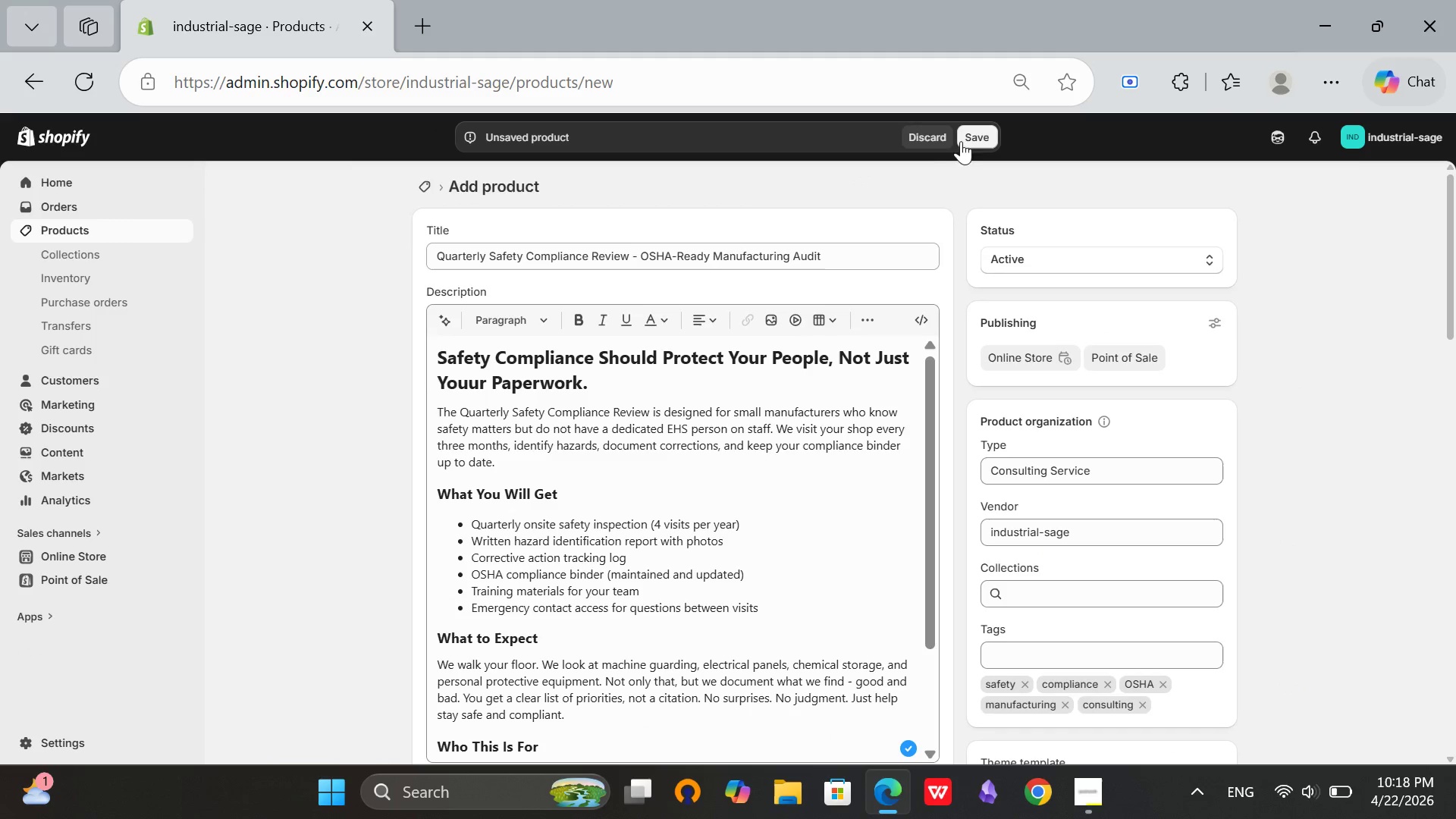 
left_click([971, 137])
 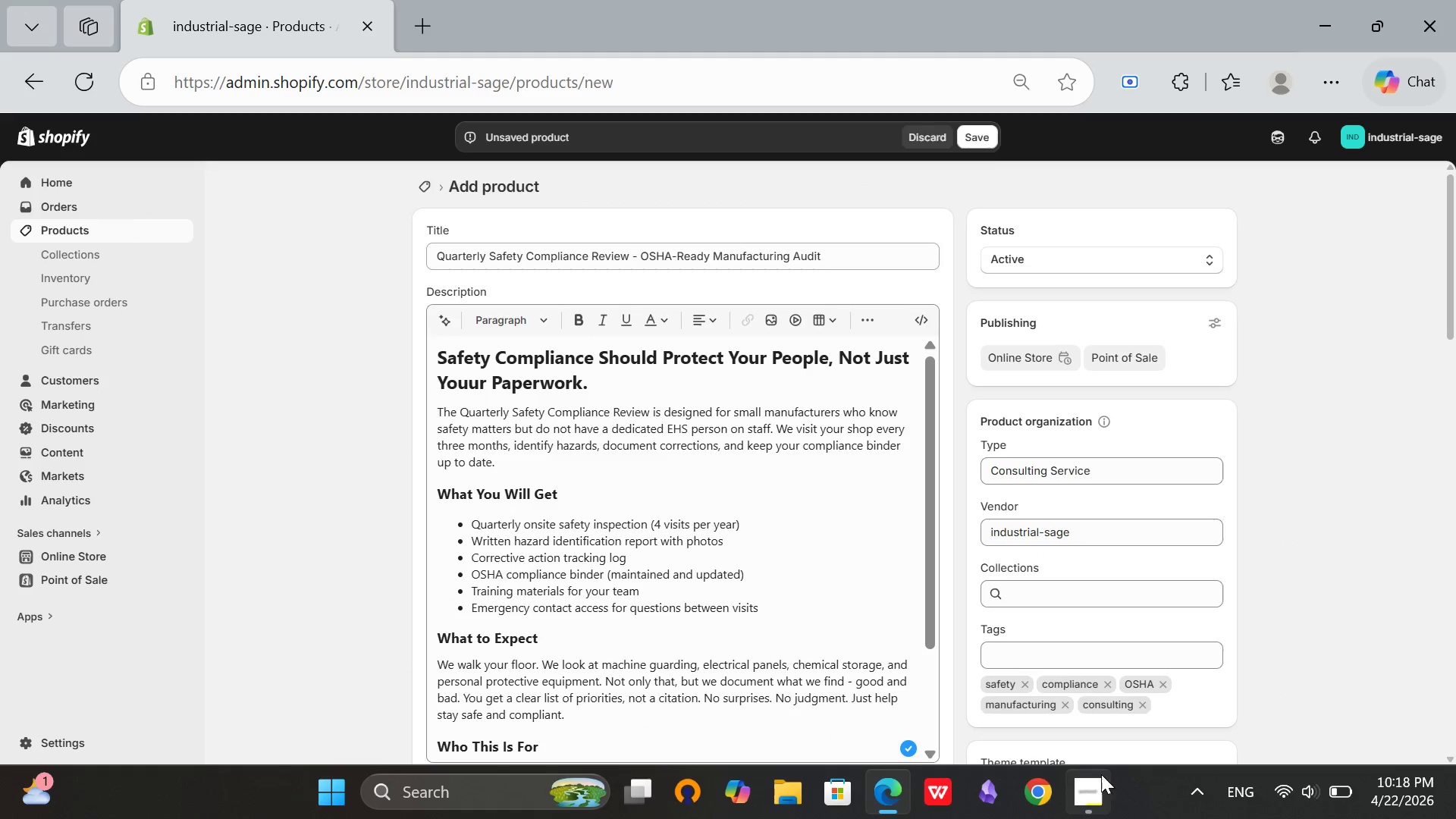 
left_click([1093, 798])